 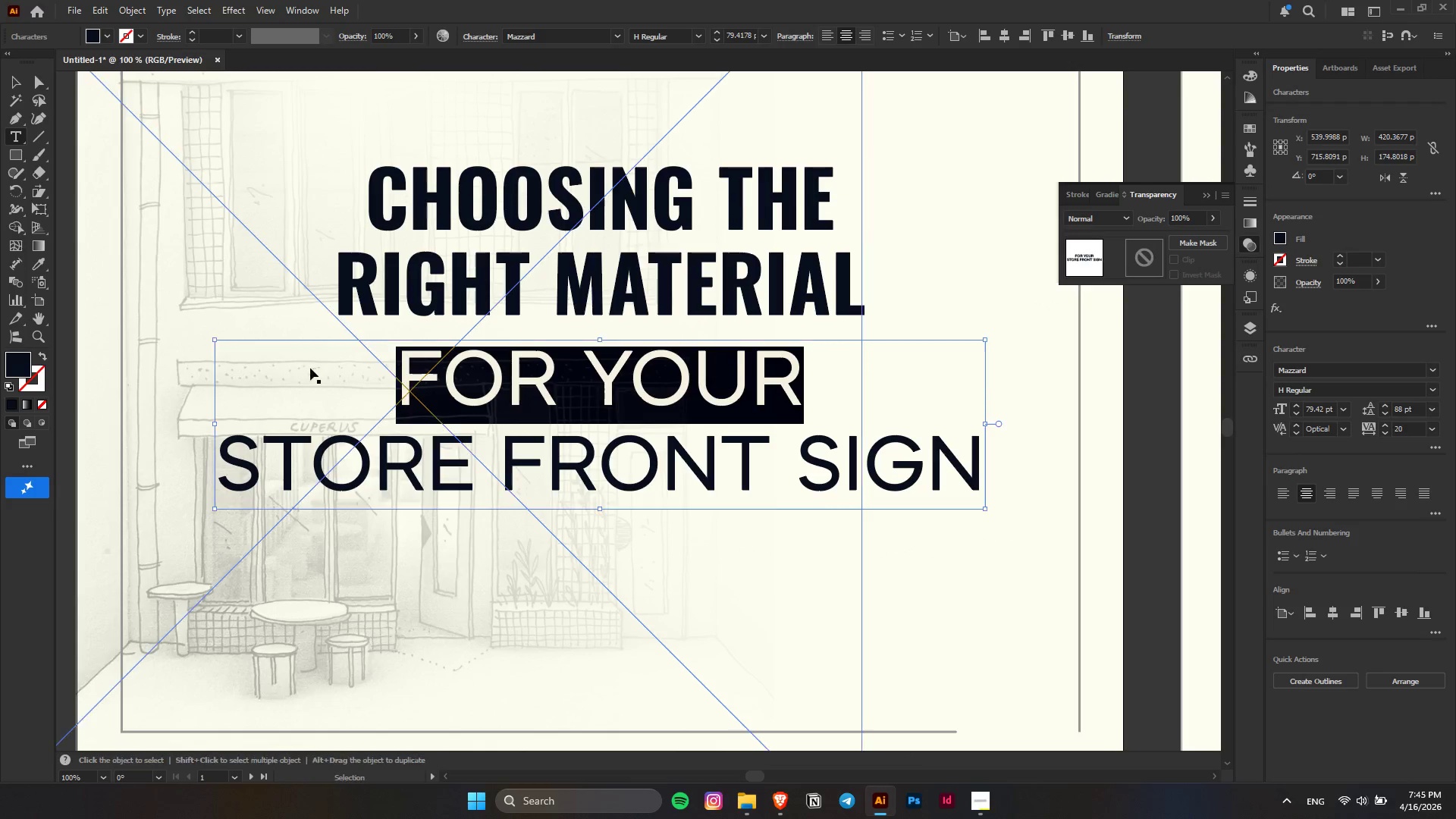 
key(Control+X)
 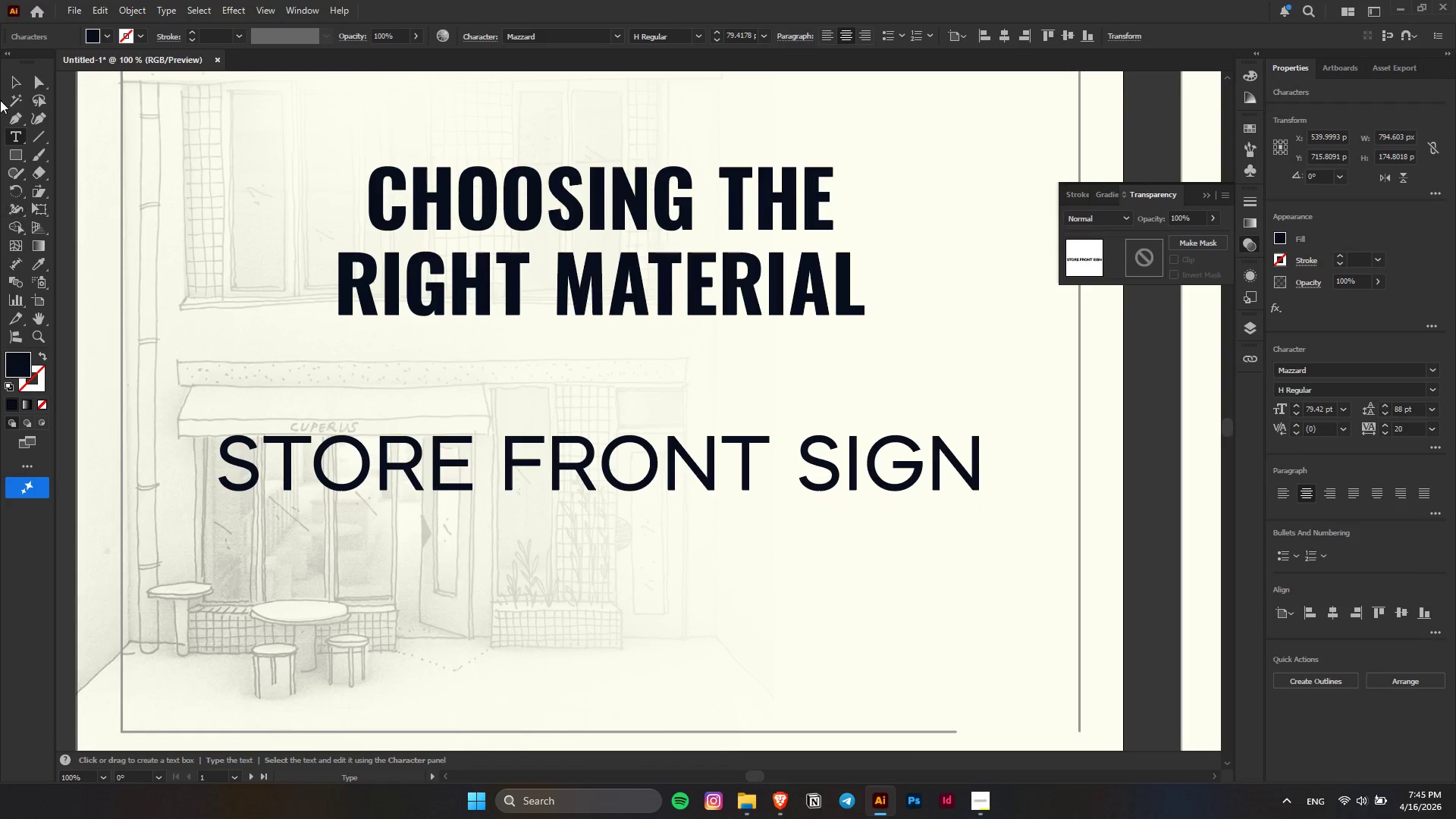 
left_click([12, 77])
 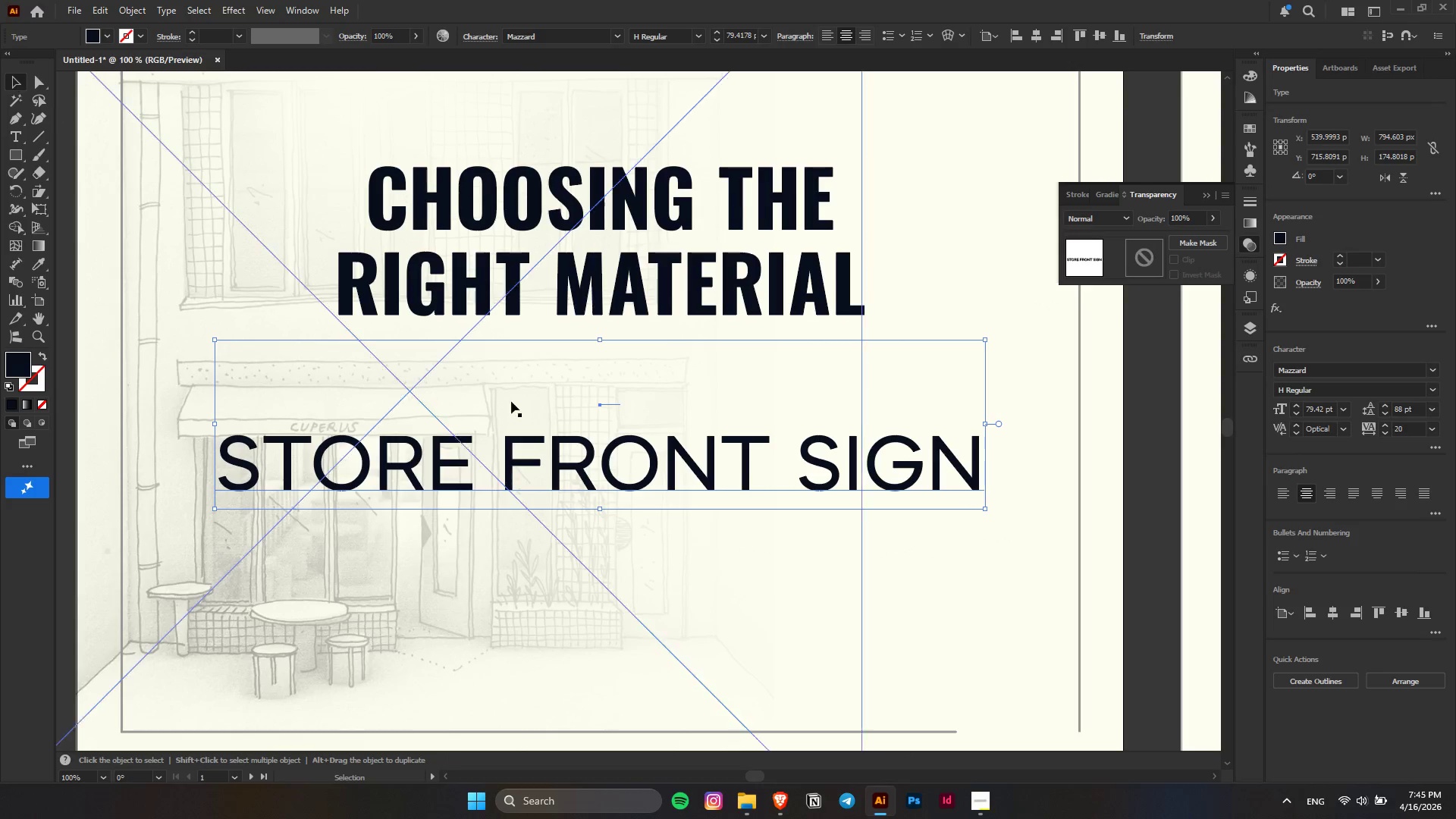 
hold_key(key=ControlLeft, duration=0.33)
 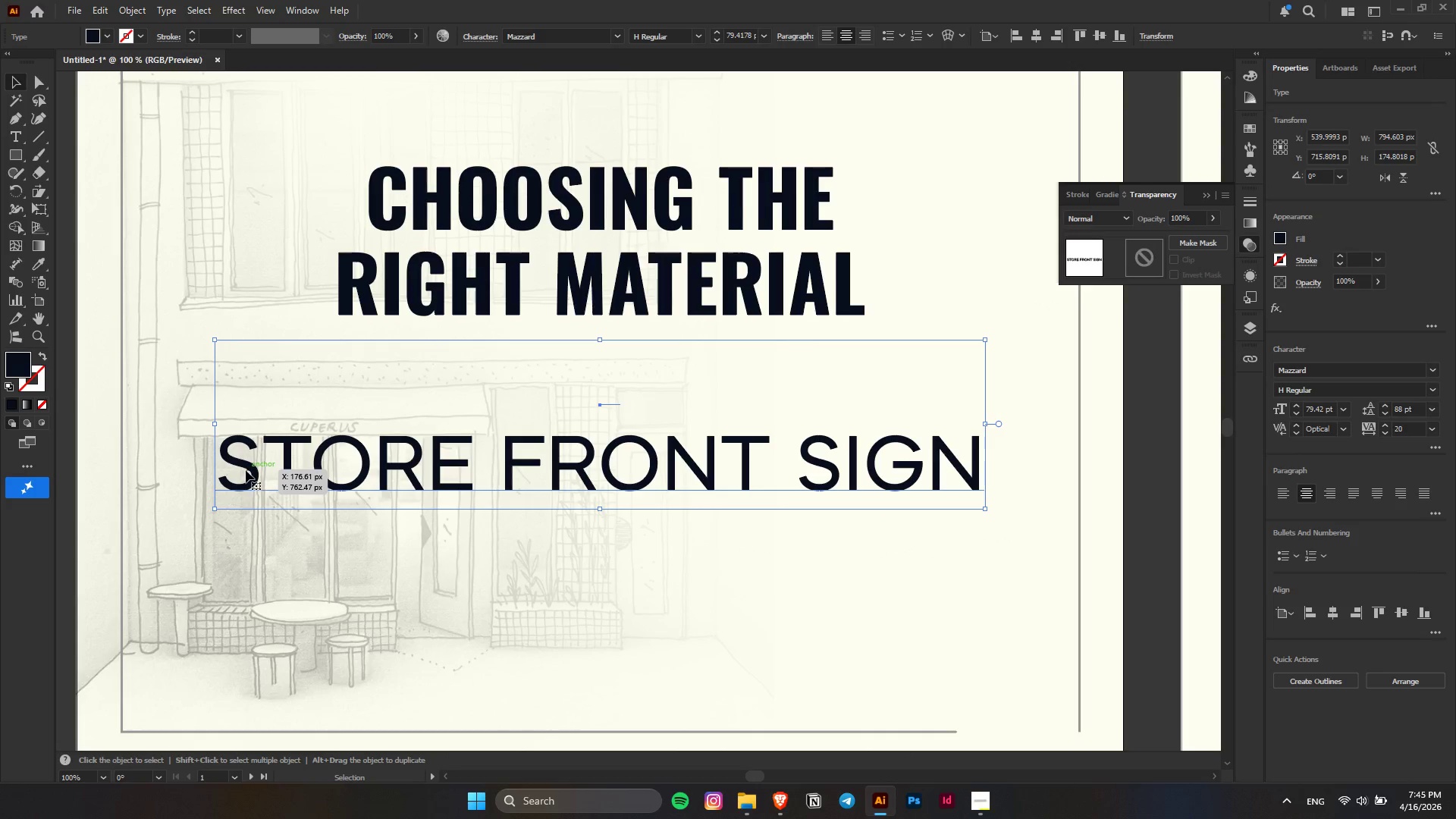 
double_click([246, 470])
 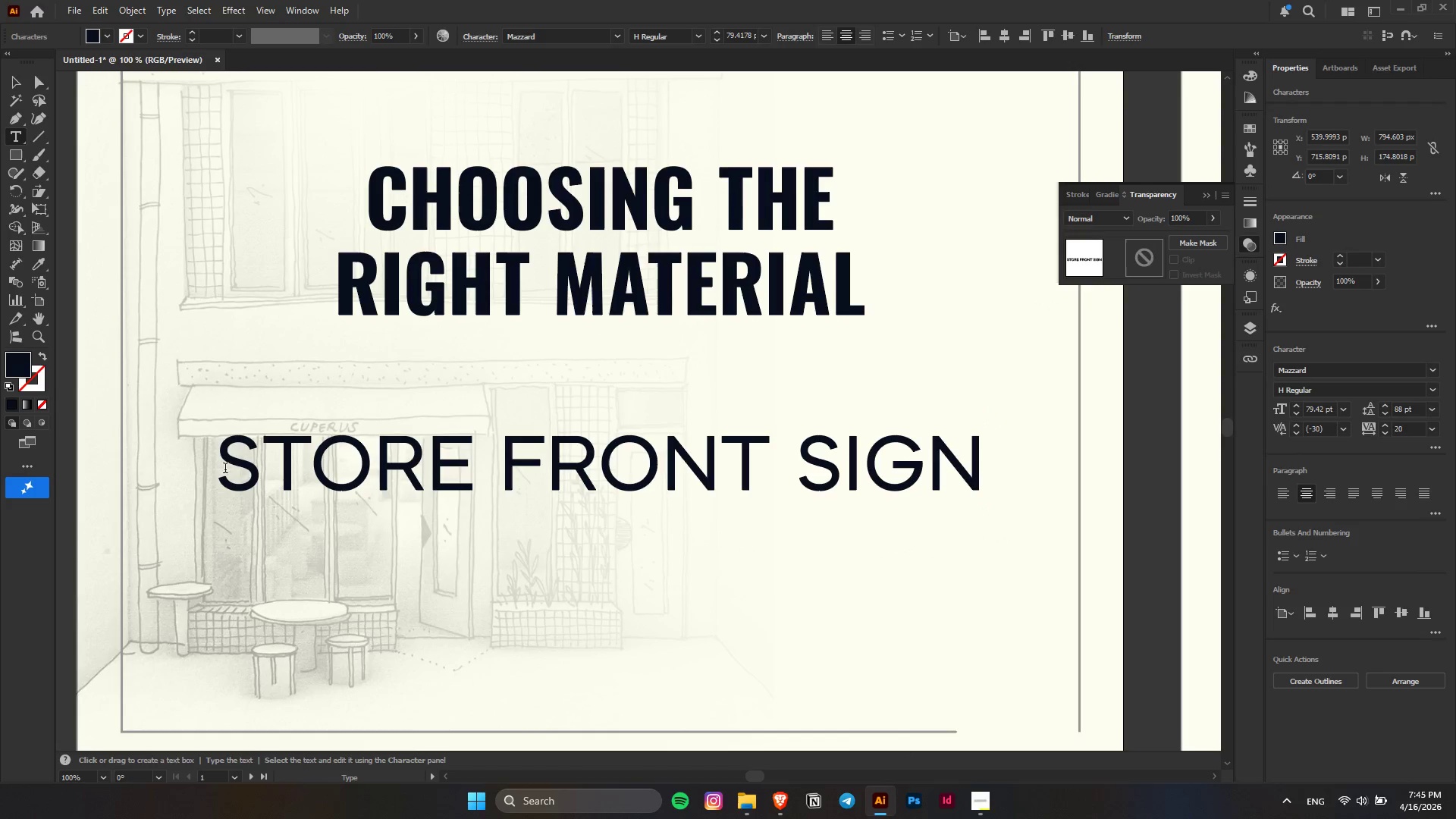 
left_click([225, 465])
 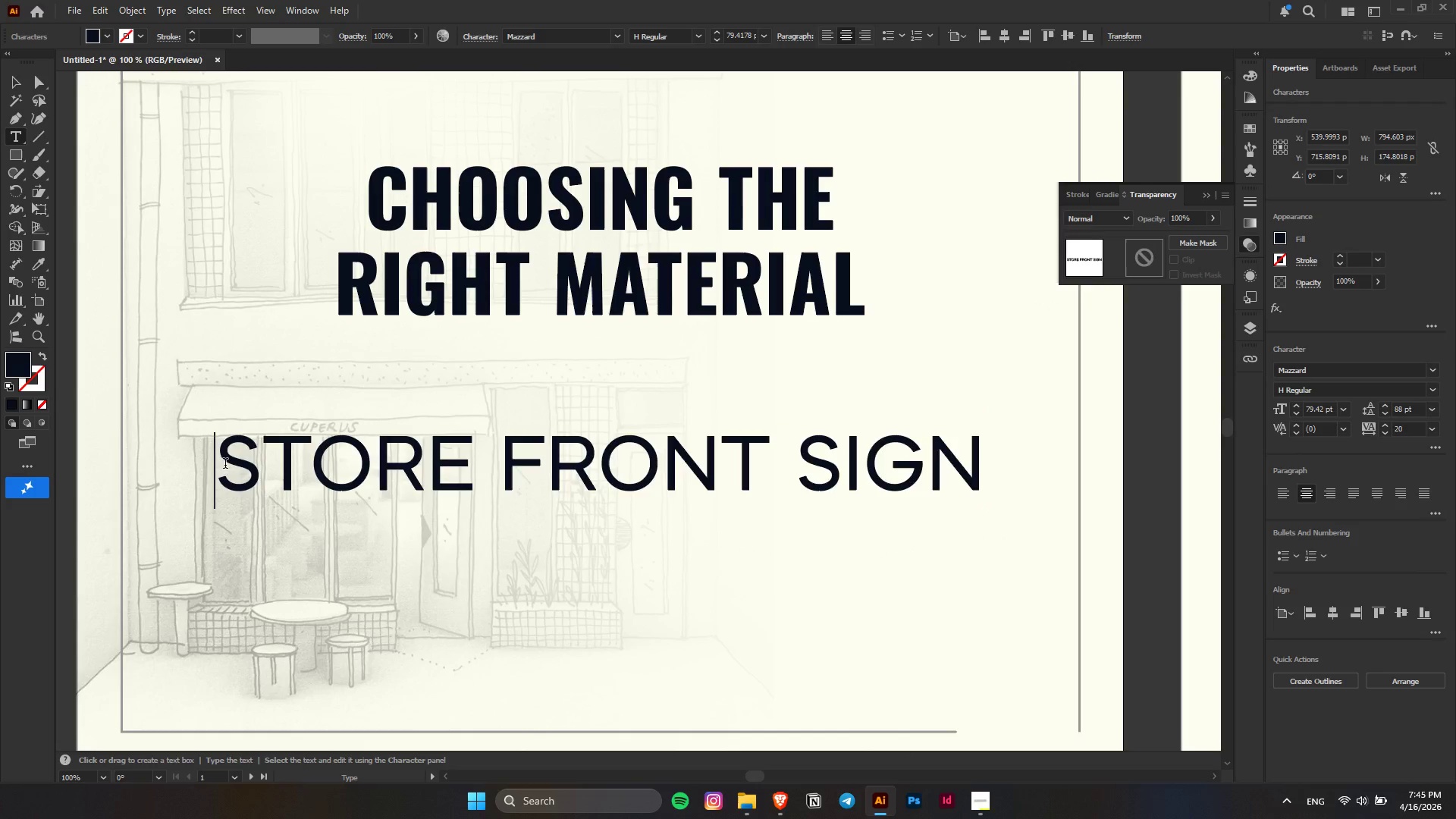 
key(Backspace)
 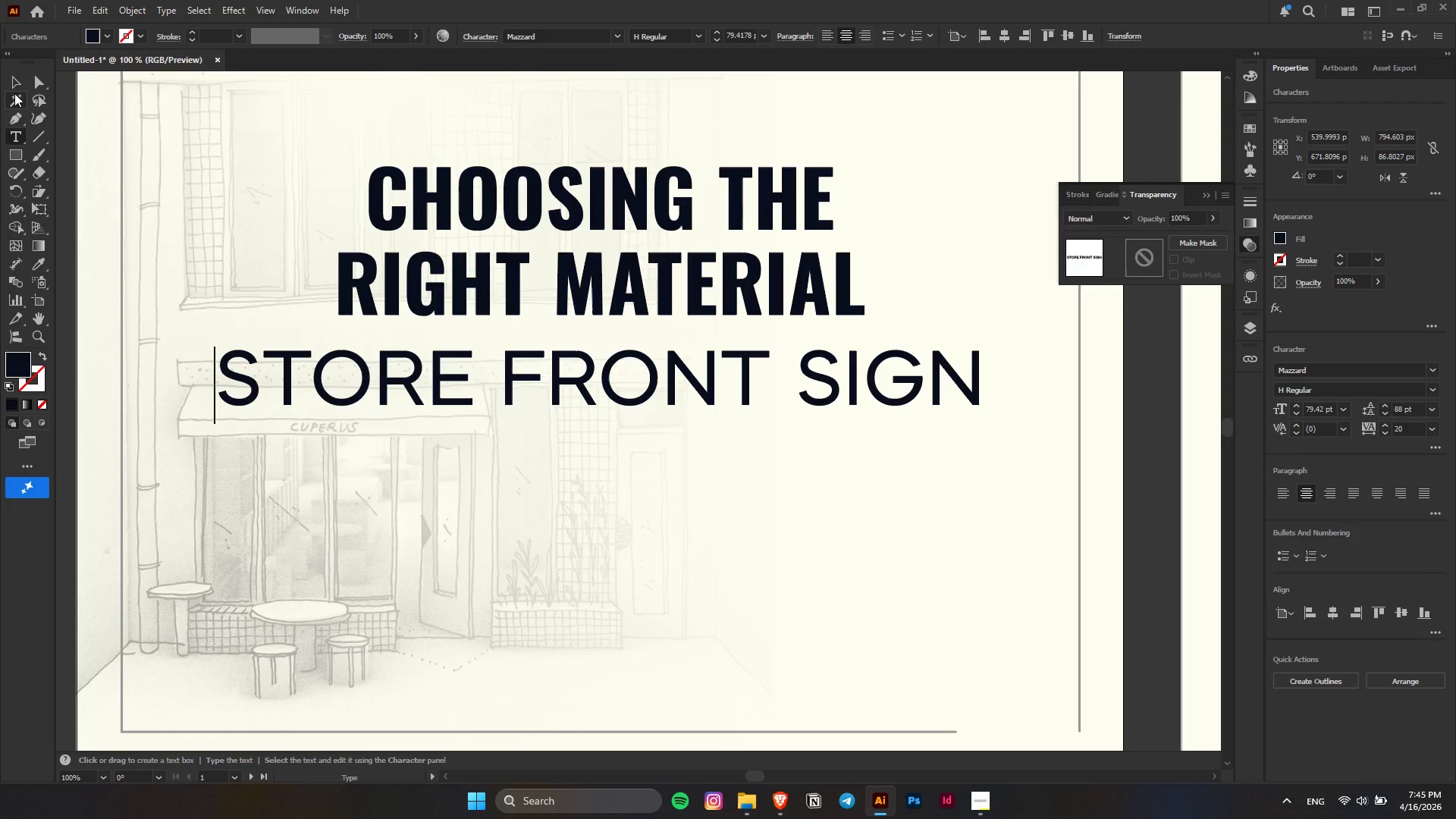 
left_click([14, 78])
 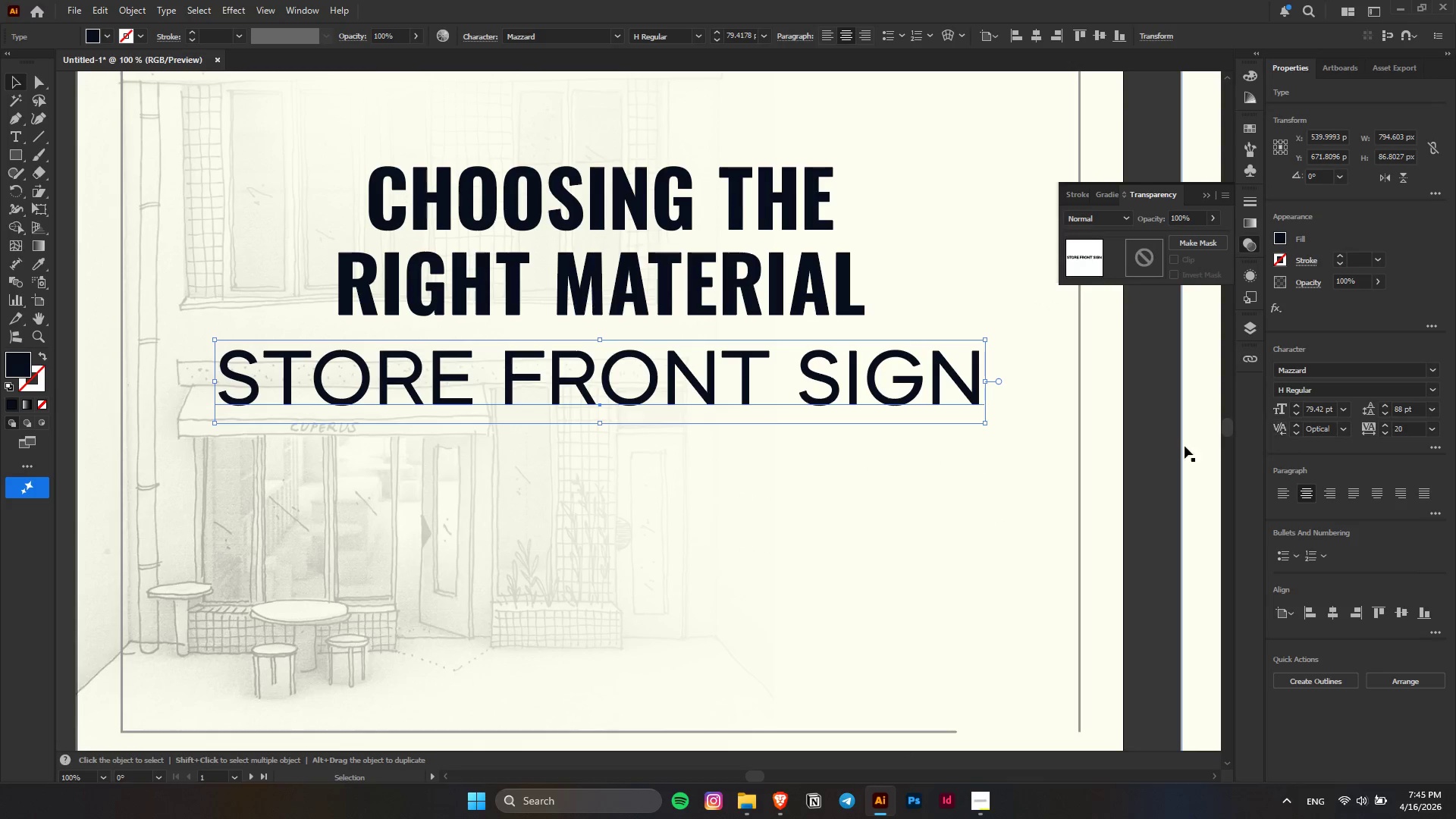 
hold_key(key=ShiftLeft, duration=1.97)
hold_key(key=AltLeft, duration=1.5)
left_click_drag(start_coordinate=[983, 378], to_coordinate=[855, 386])
 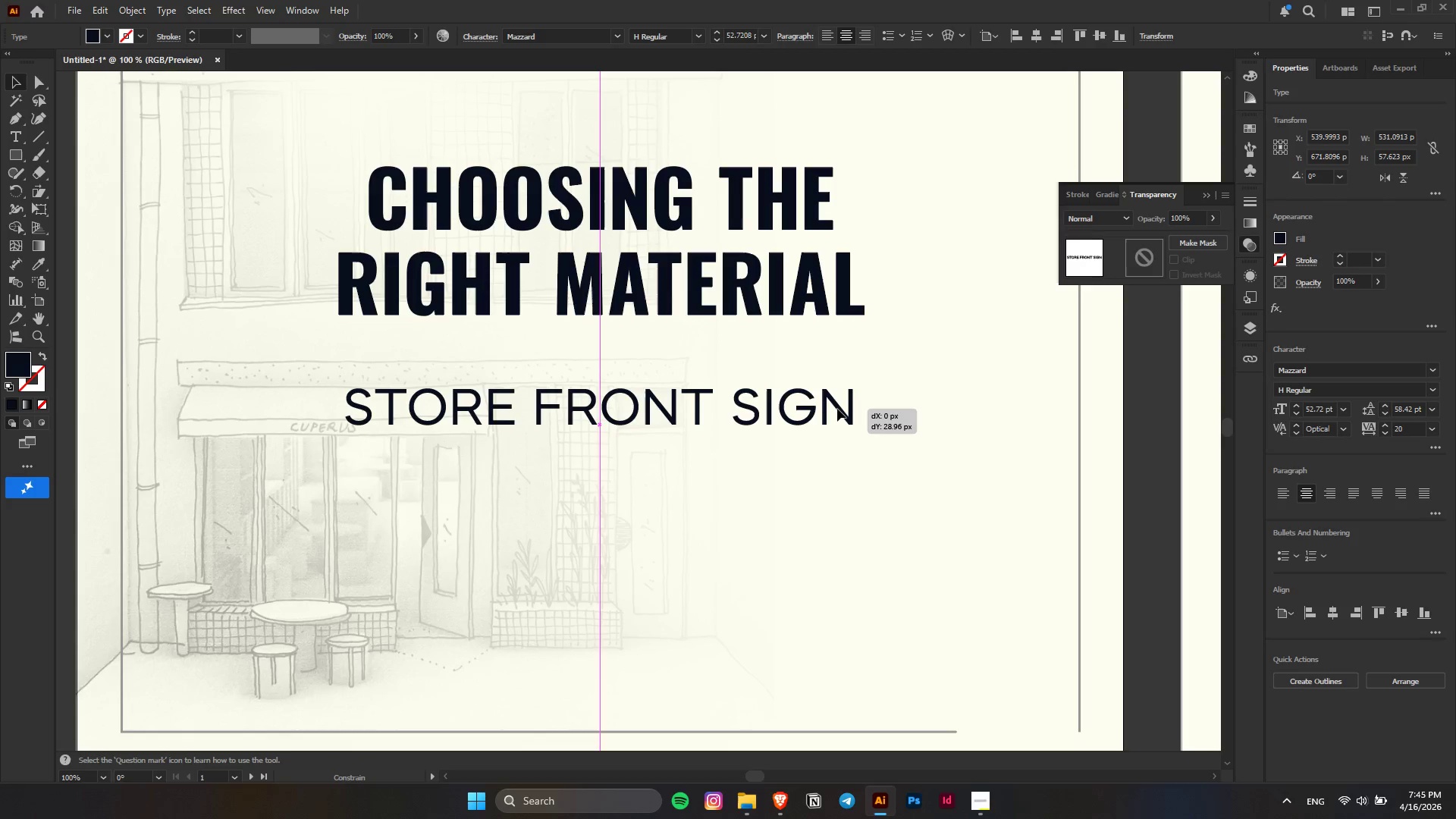 
key(Alt+Shift+AltLeft)
 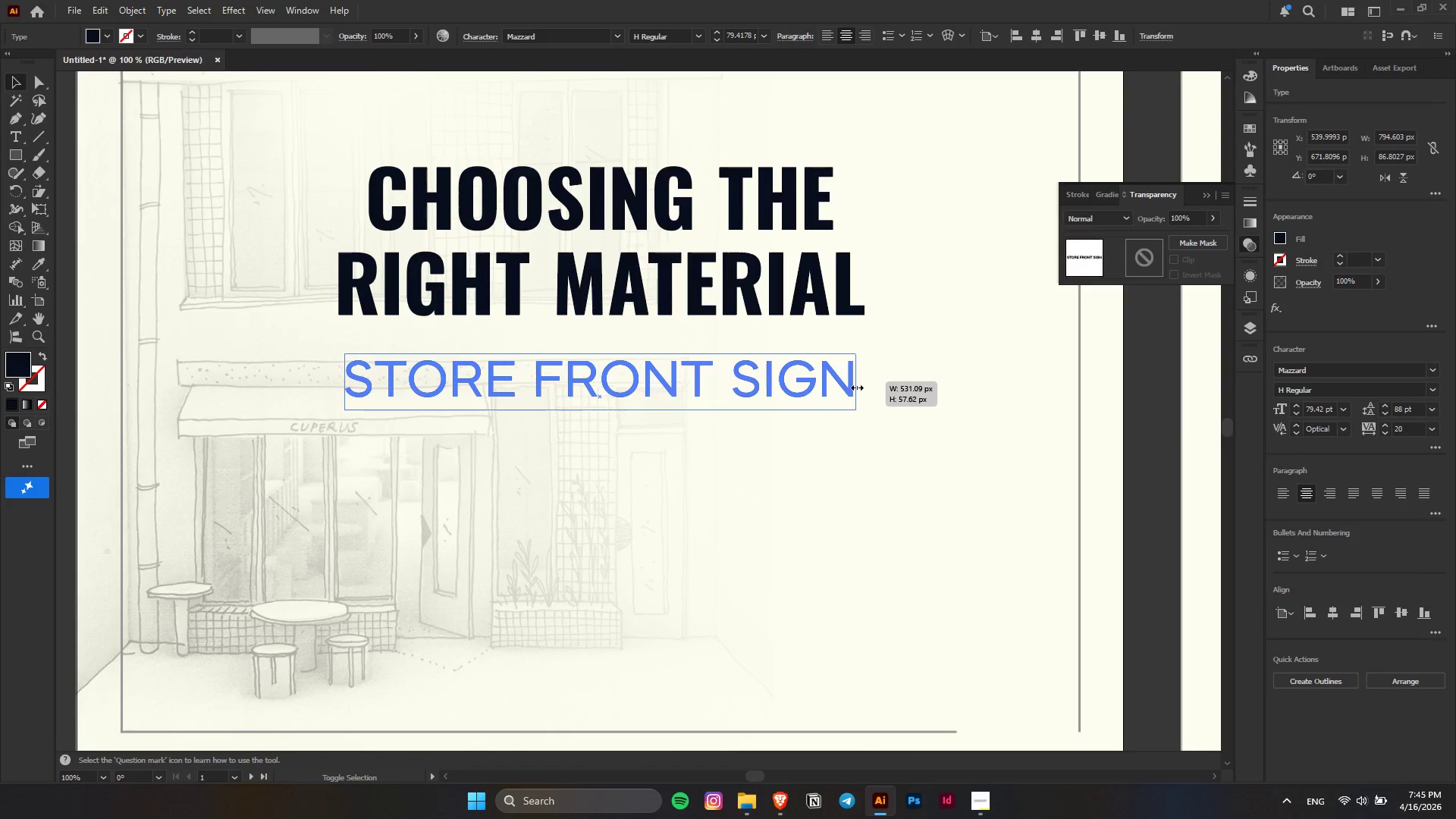 
key(Alt+Shift+AltLeft)
 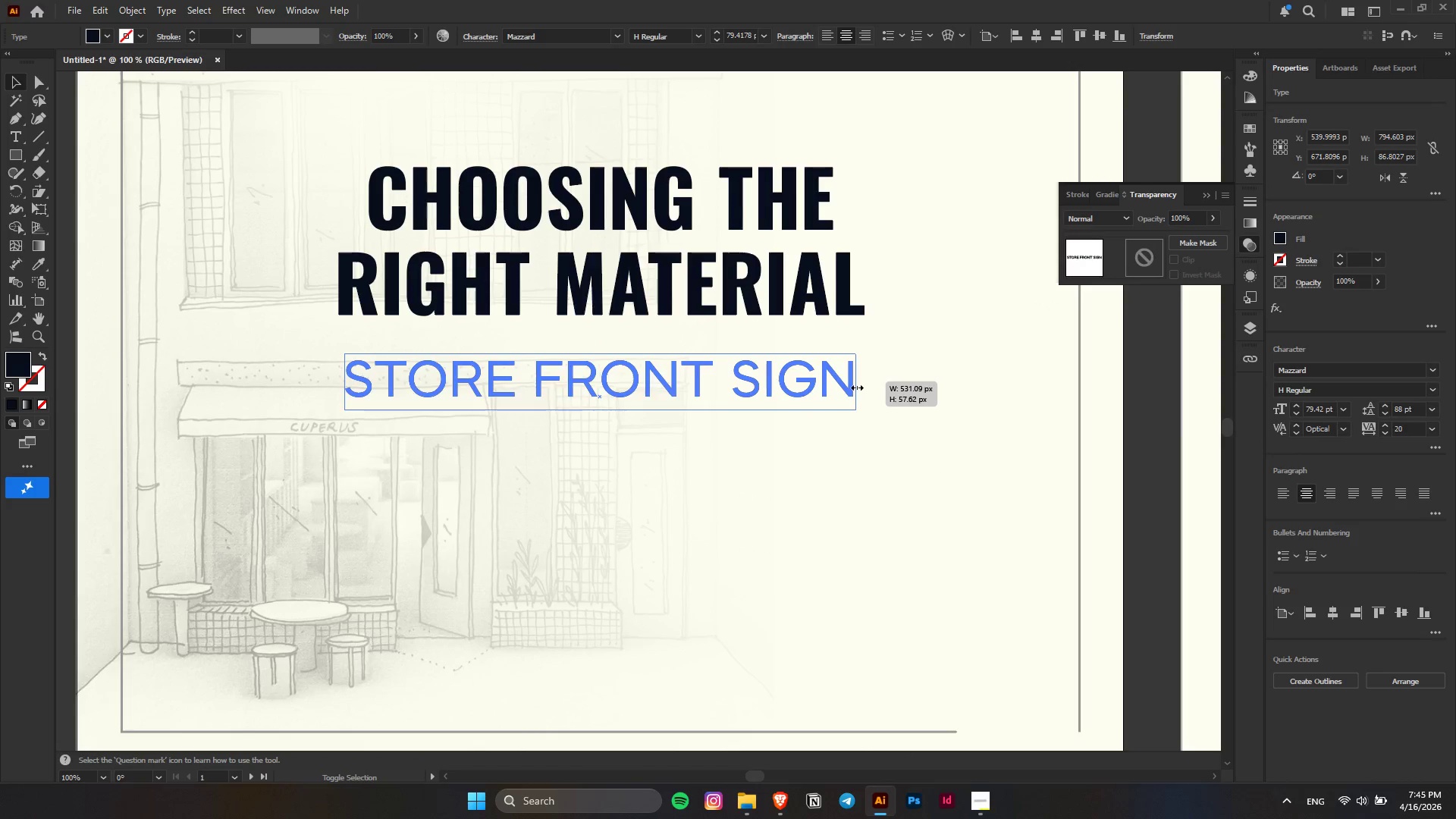 
key(Alt+Shift+AltLeft)
 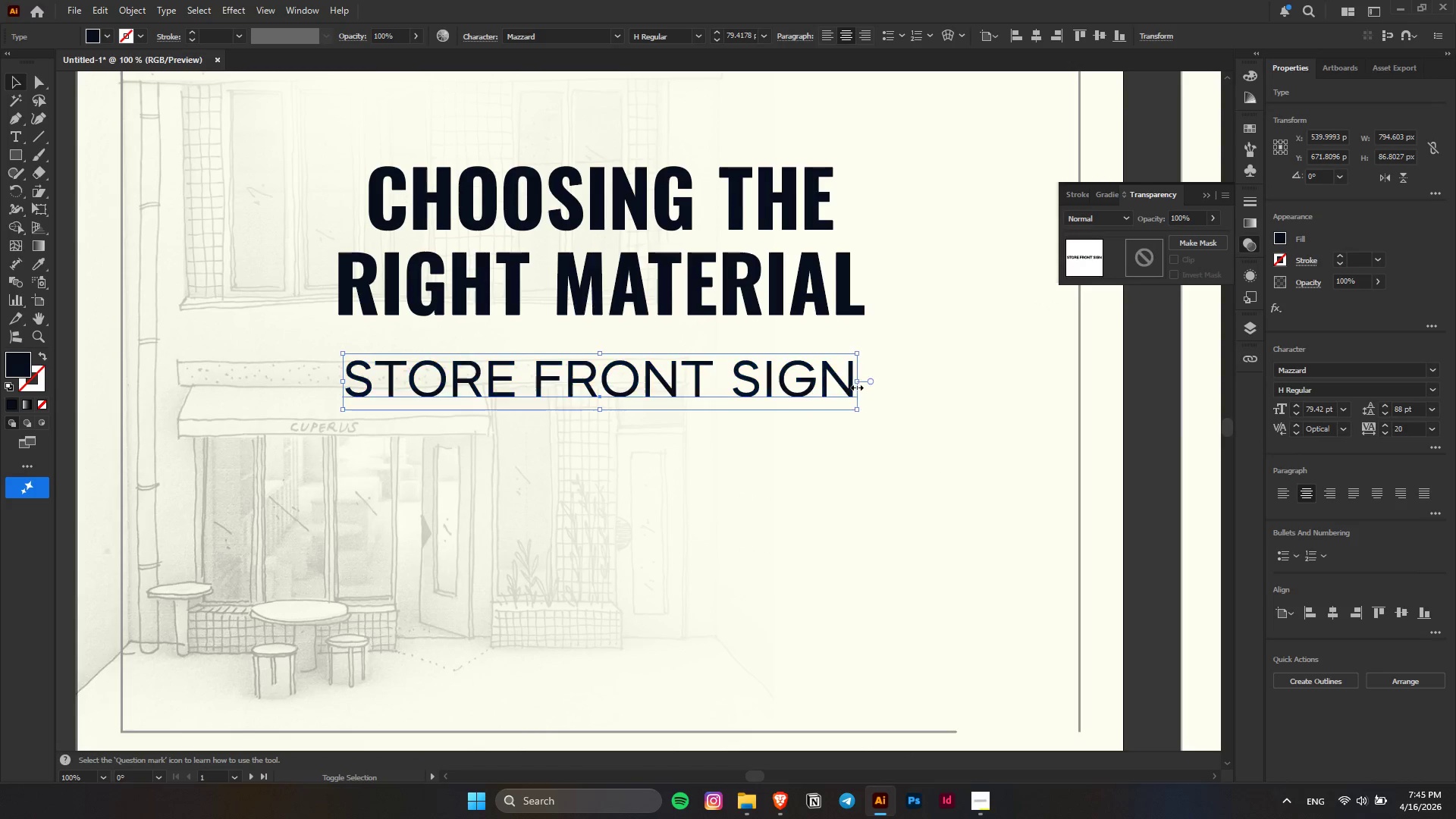 
key(Alt+Shift+AltLeft)
 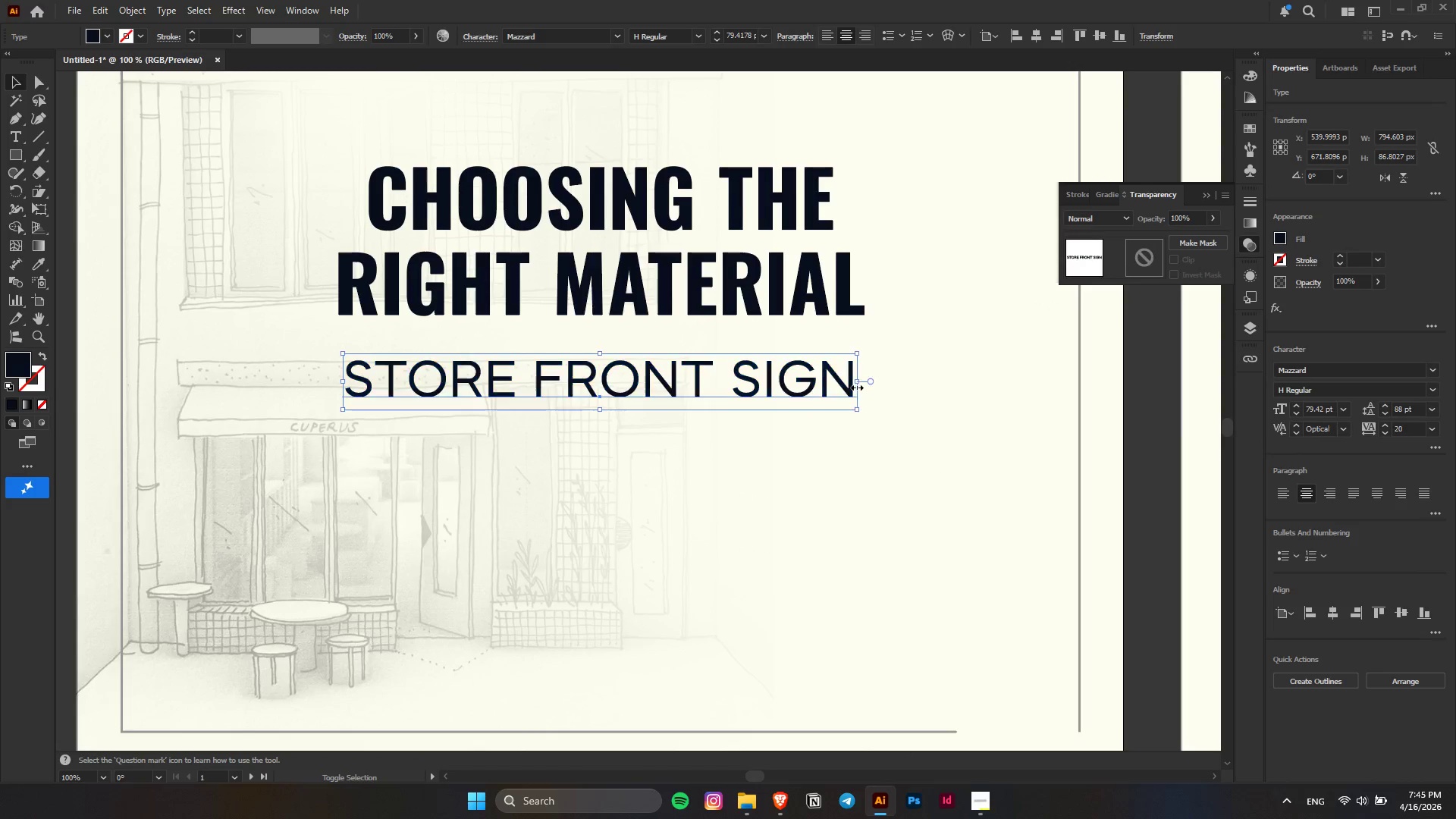 
key(Alt+Shift+AltLeft)
 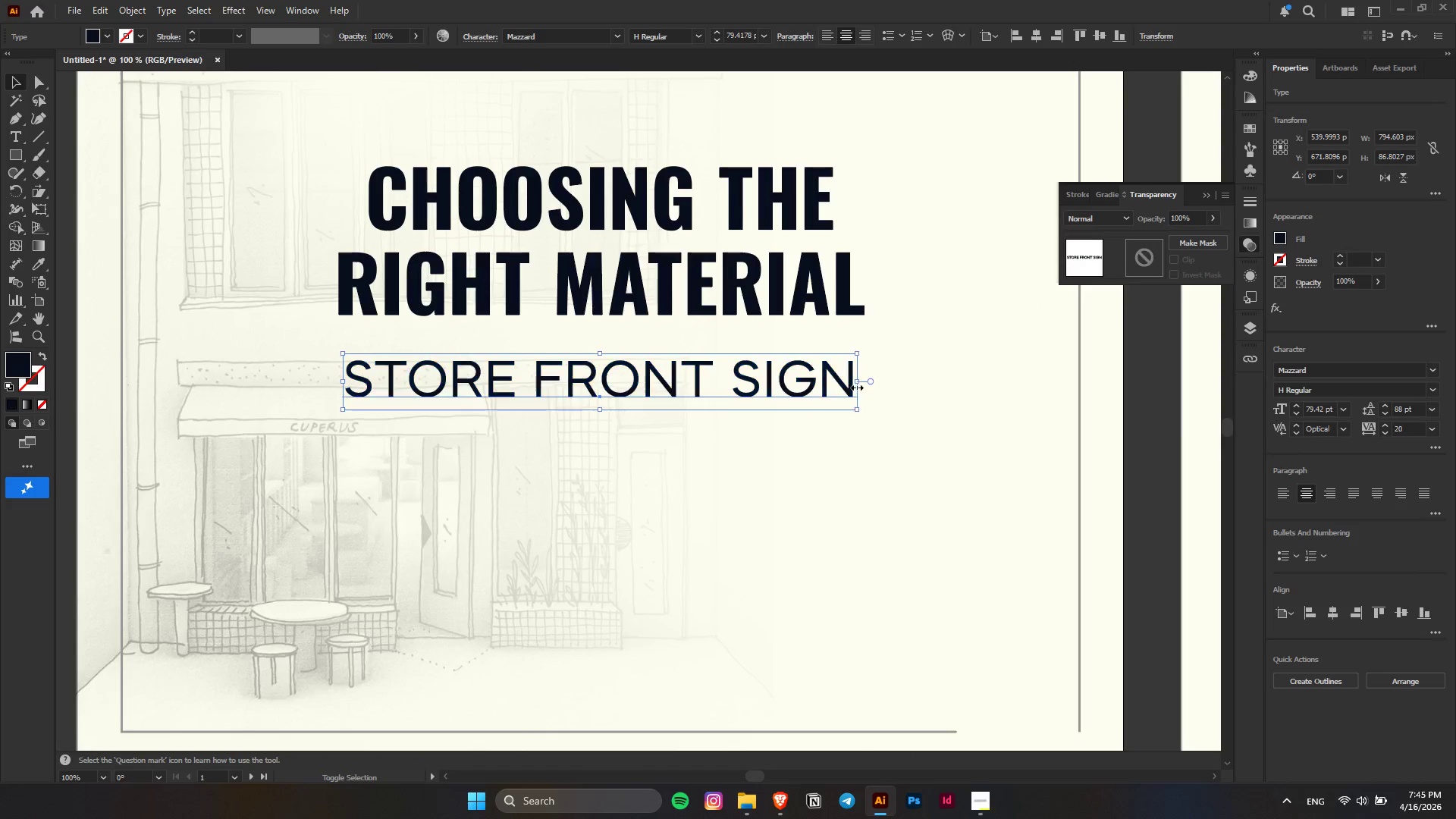 
key(Alt+Shift+AltLeft)
 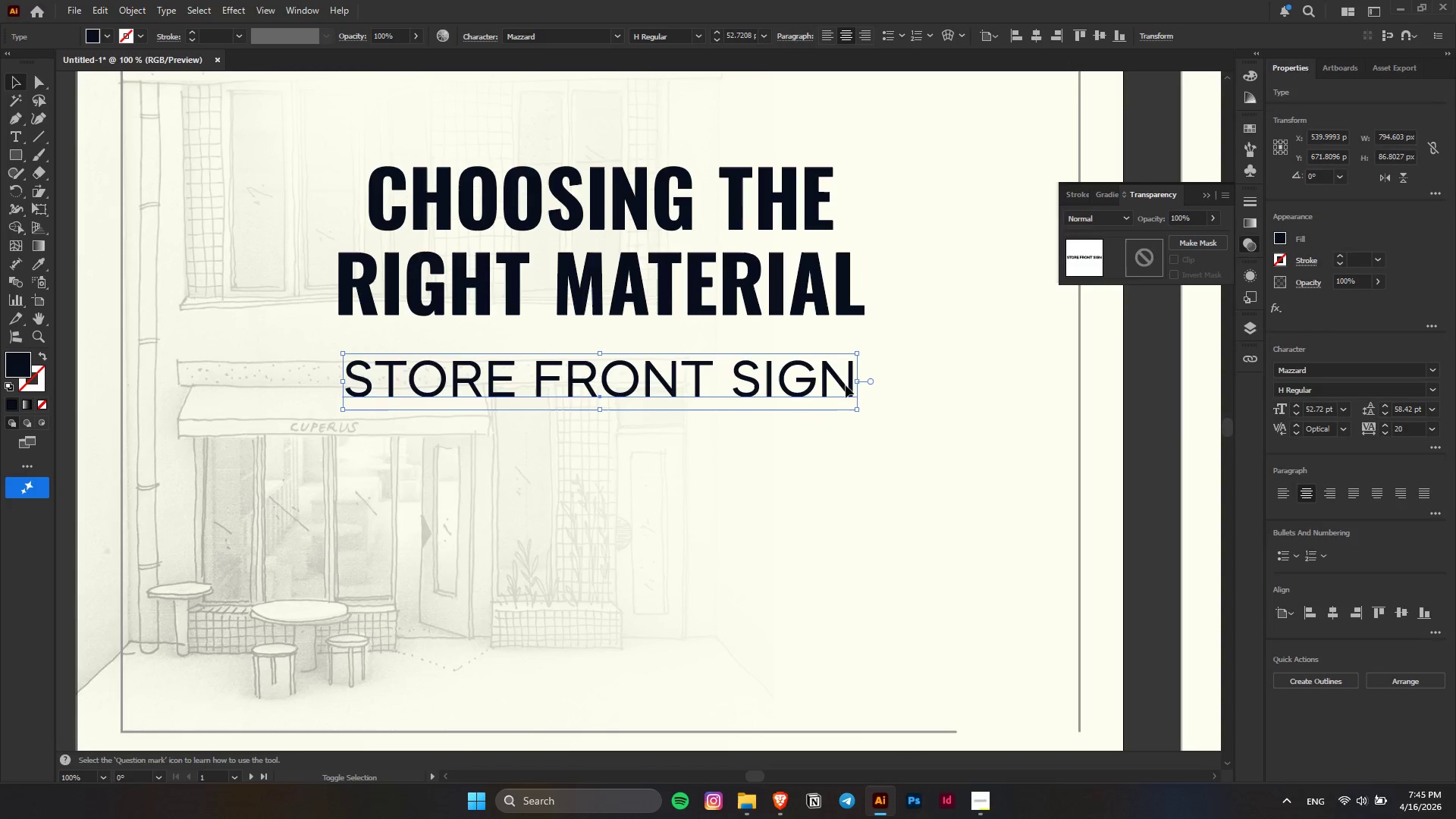 
key(Alt+Shift+AltLeft)
 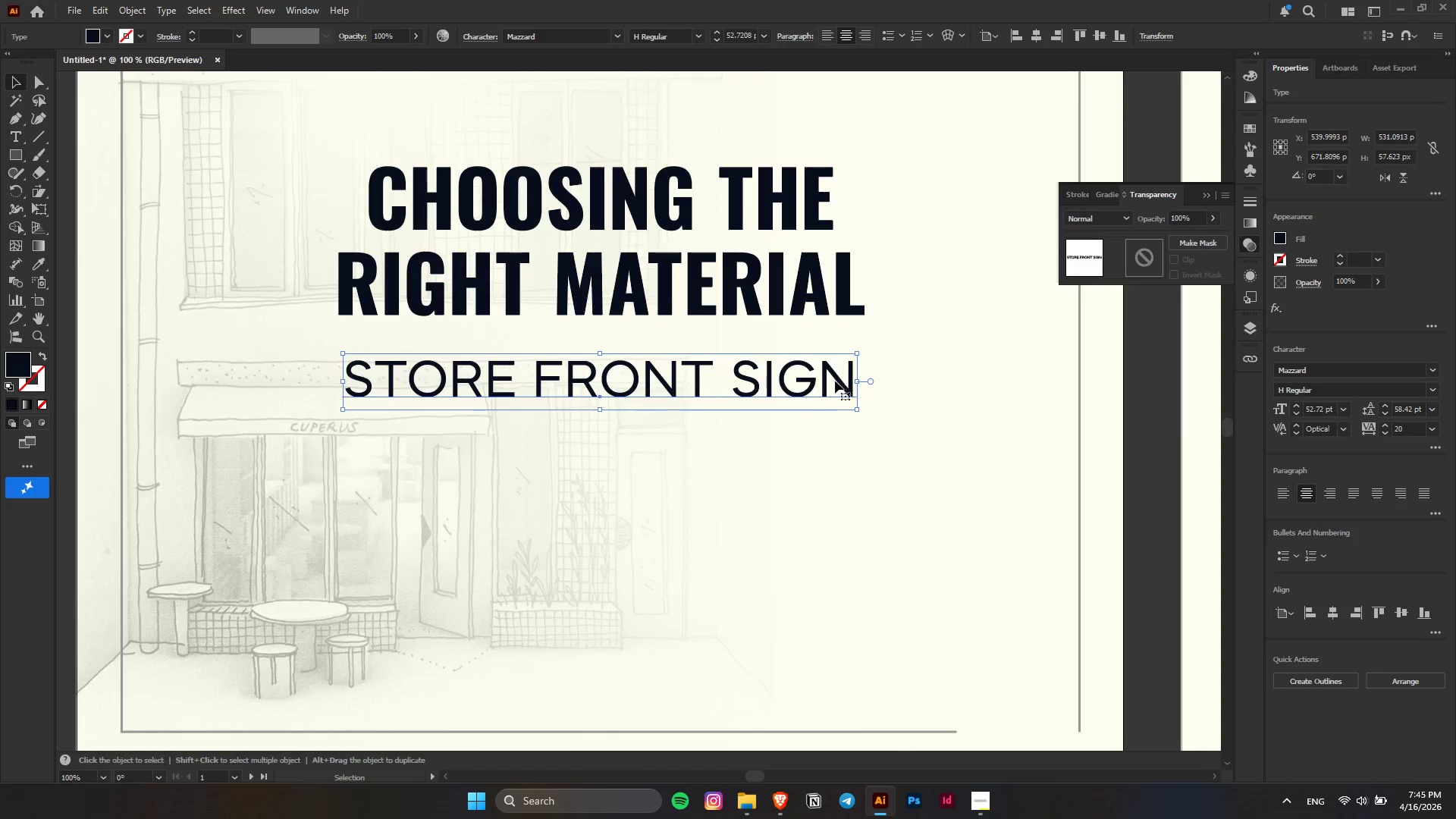 
left_click_drag(start_coordinate=[835, 381], to_coordinate=[839, 415])
 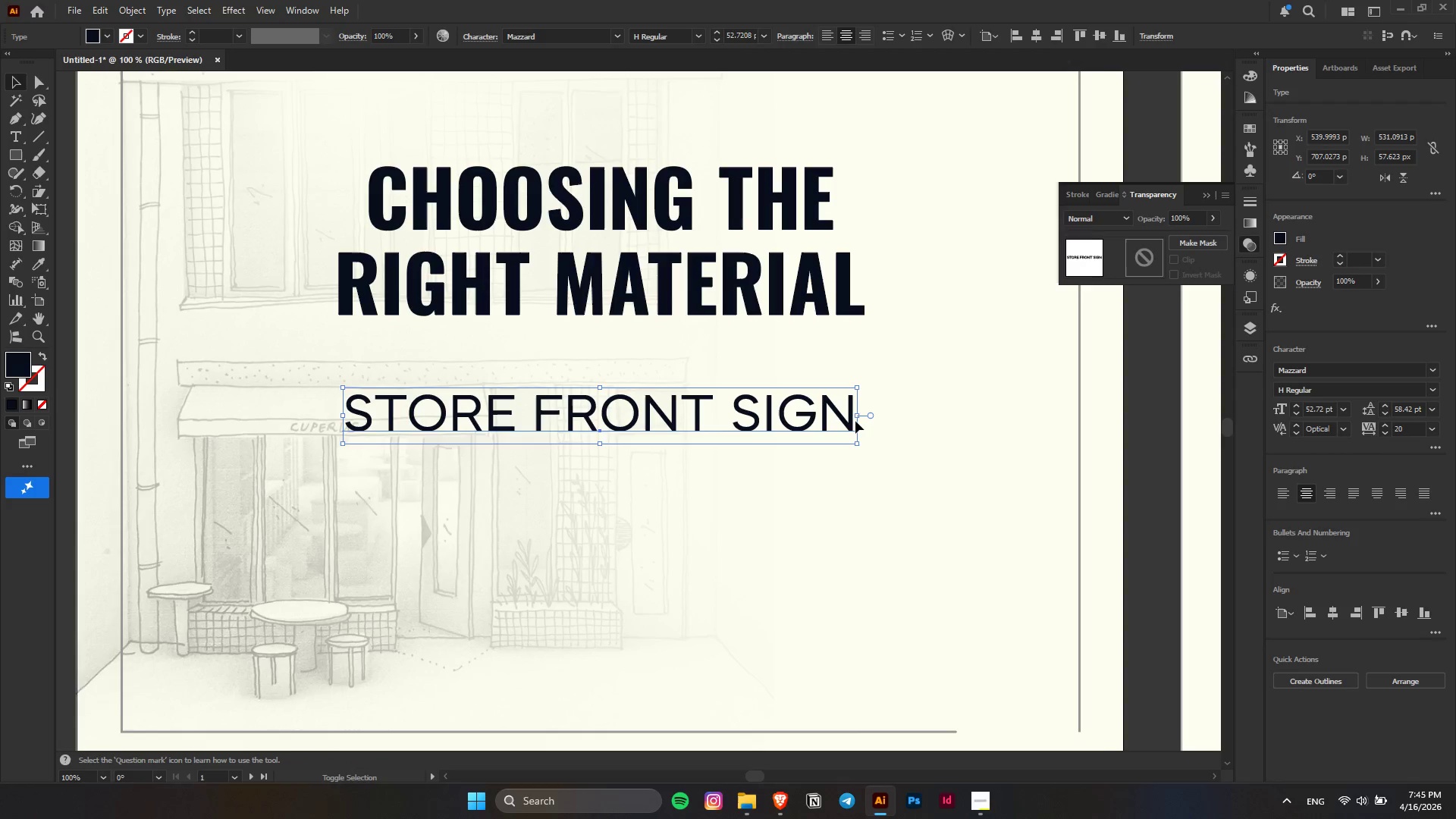 
hold_key(key=ShiftLeft, duration=1.5)
 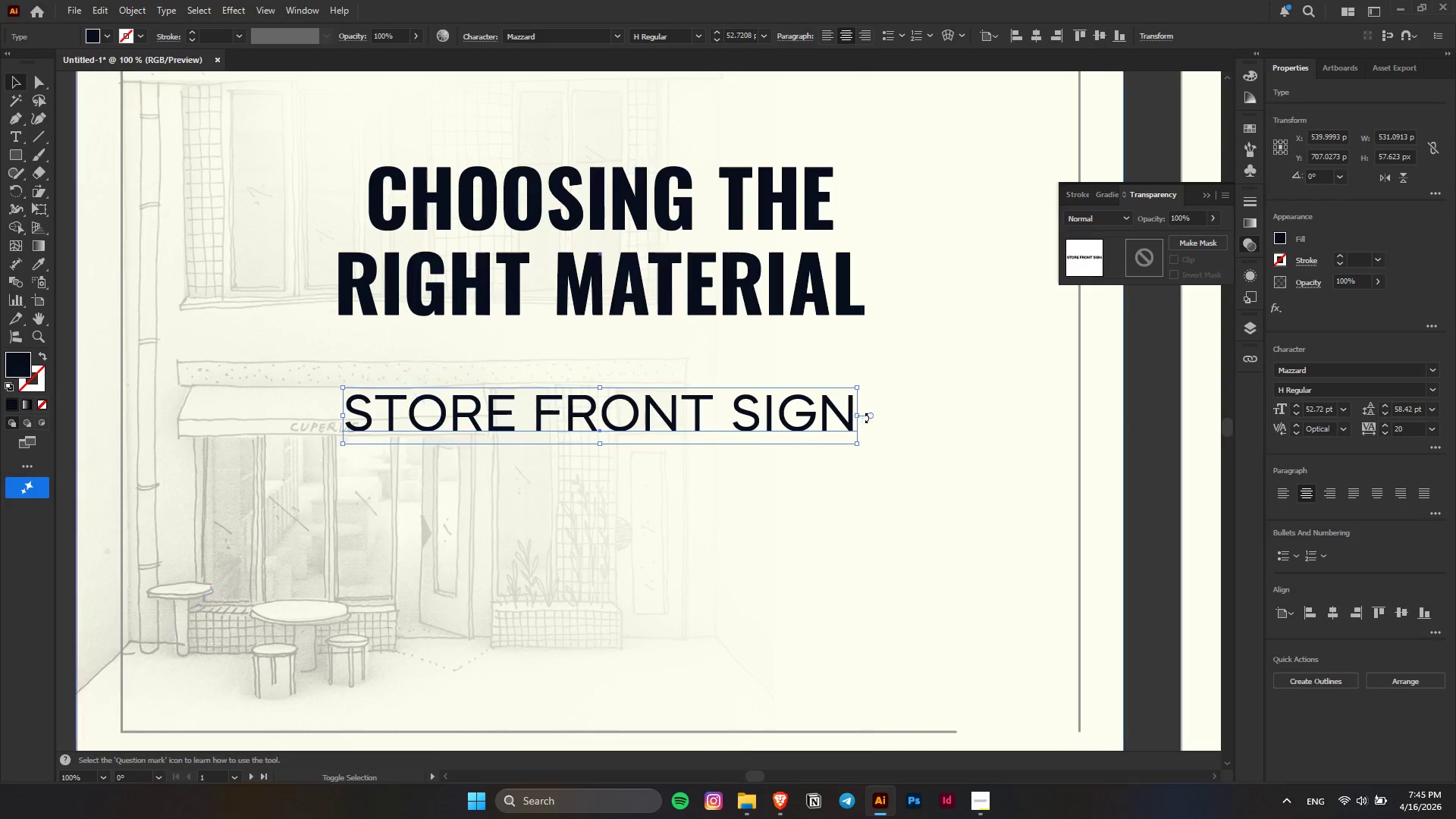 
hold_key(key=ShiftLeft, duration=0.31)
 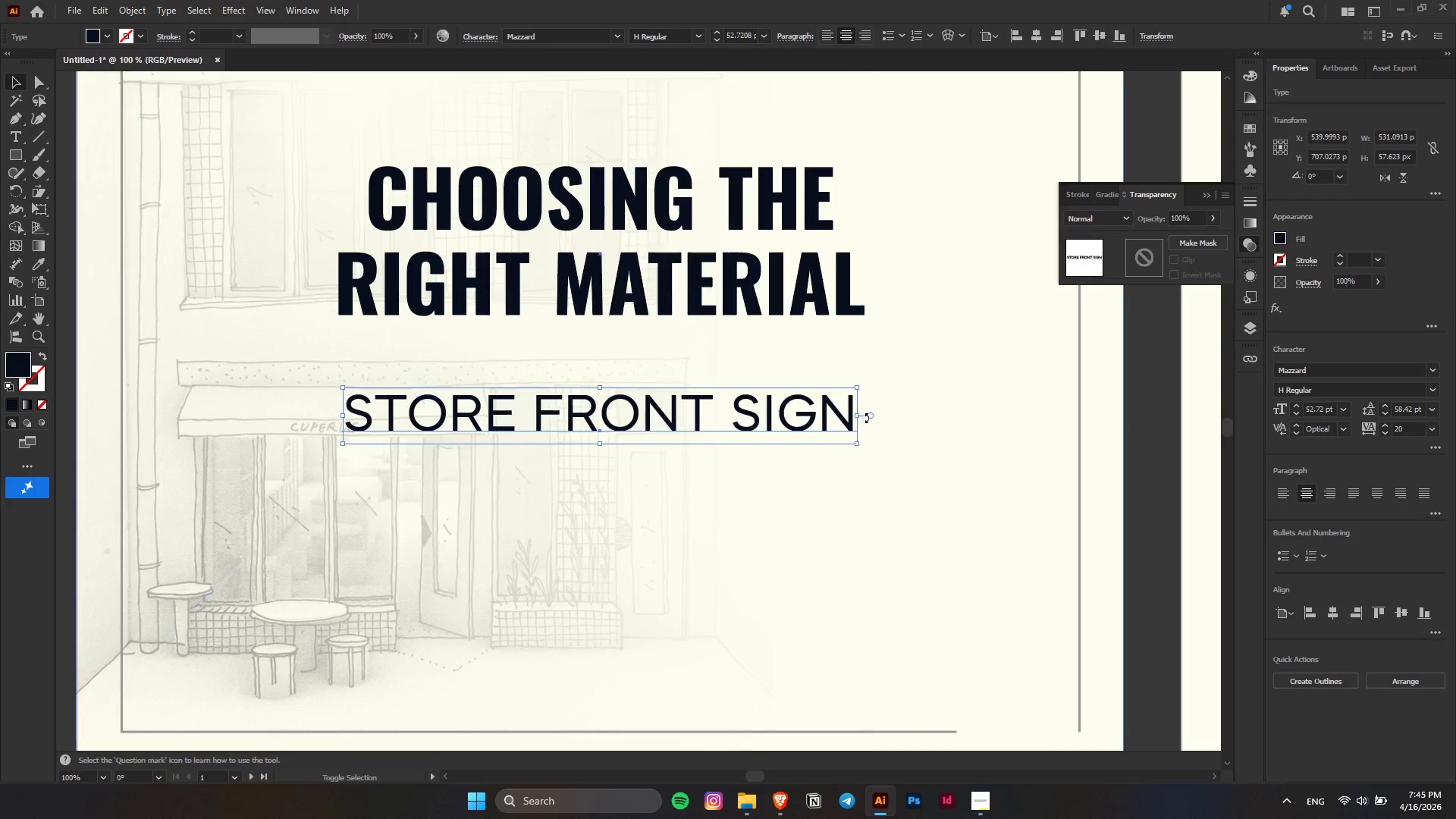 
hold_key(key=ShiftLeft, duration=0.33)
 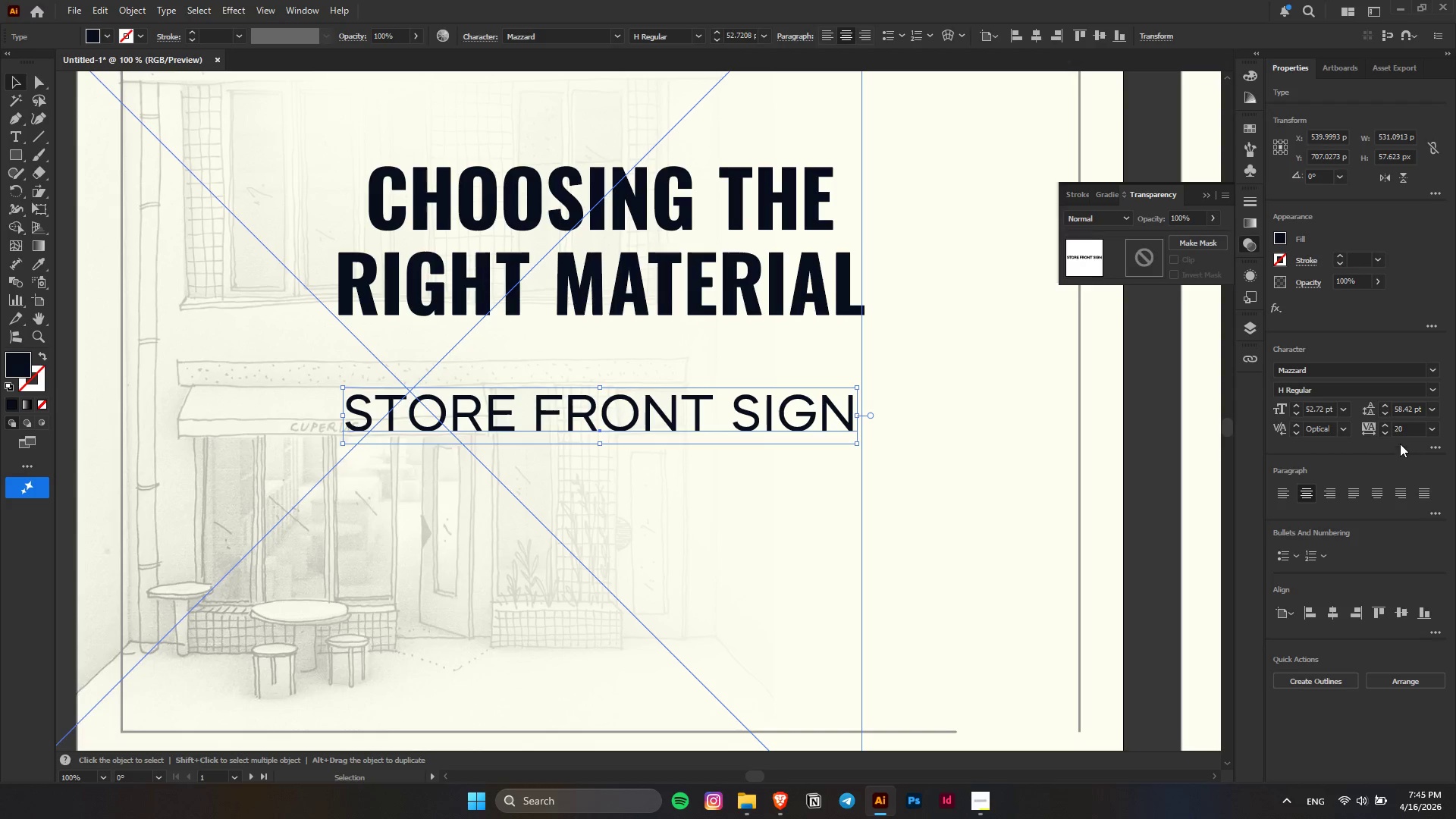 
hold_key(key=ShiftLeft, duration=1.42)
scroll: coordinate [1403, 430], scroll_direction: down, amount: 4.0
 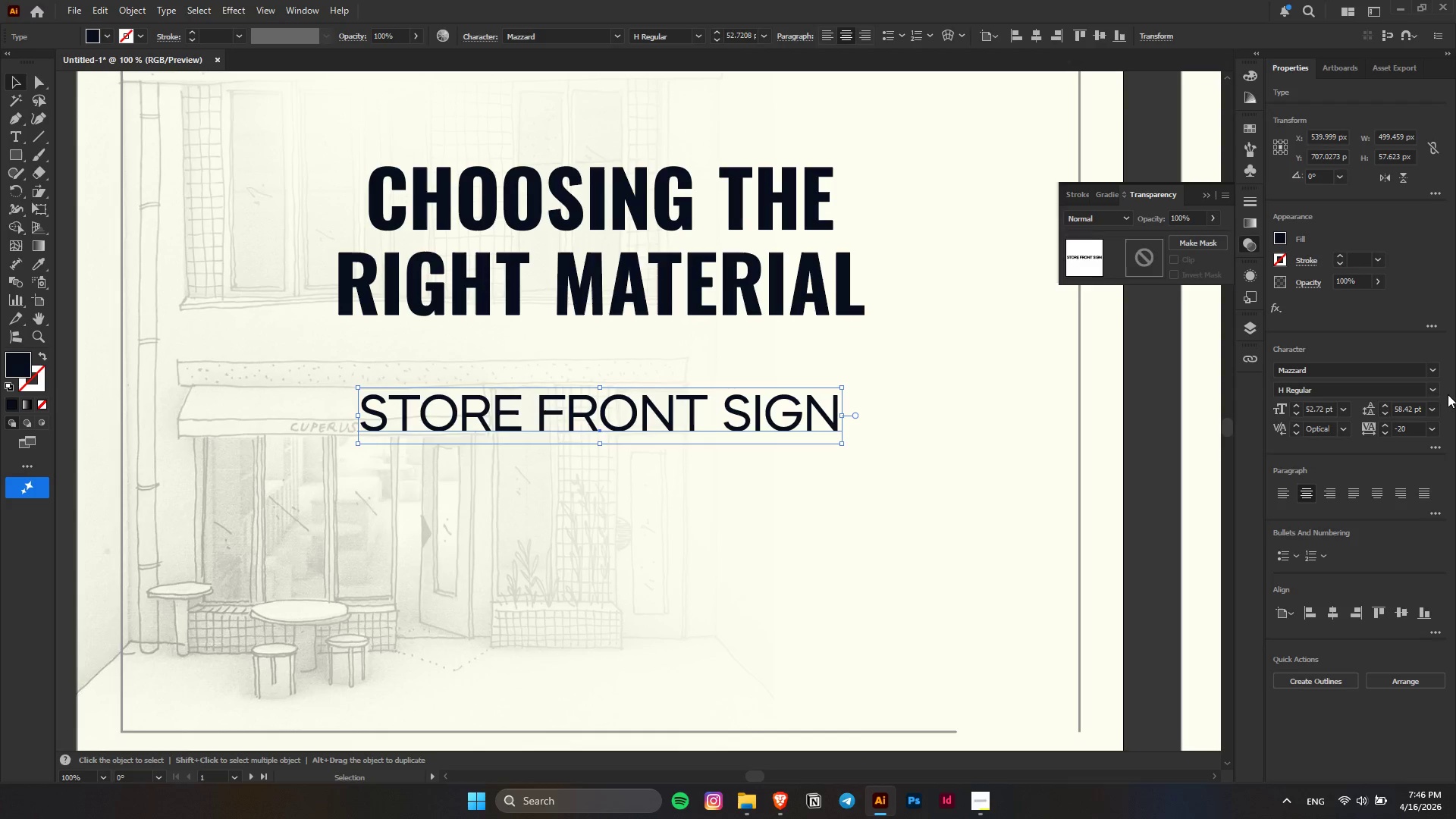 
left_click([1436, 389])
 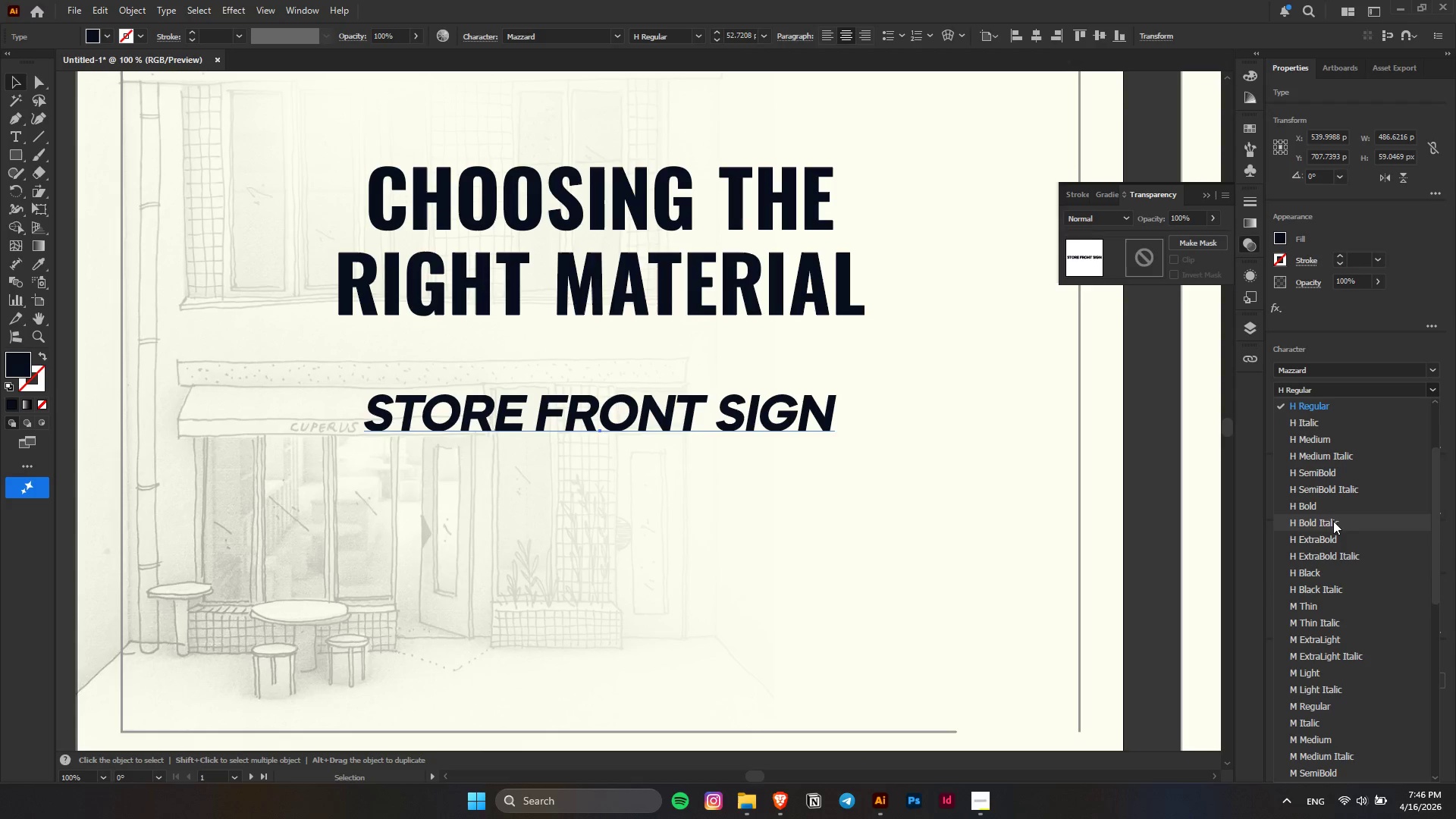 
left_click([1329, 506])
 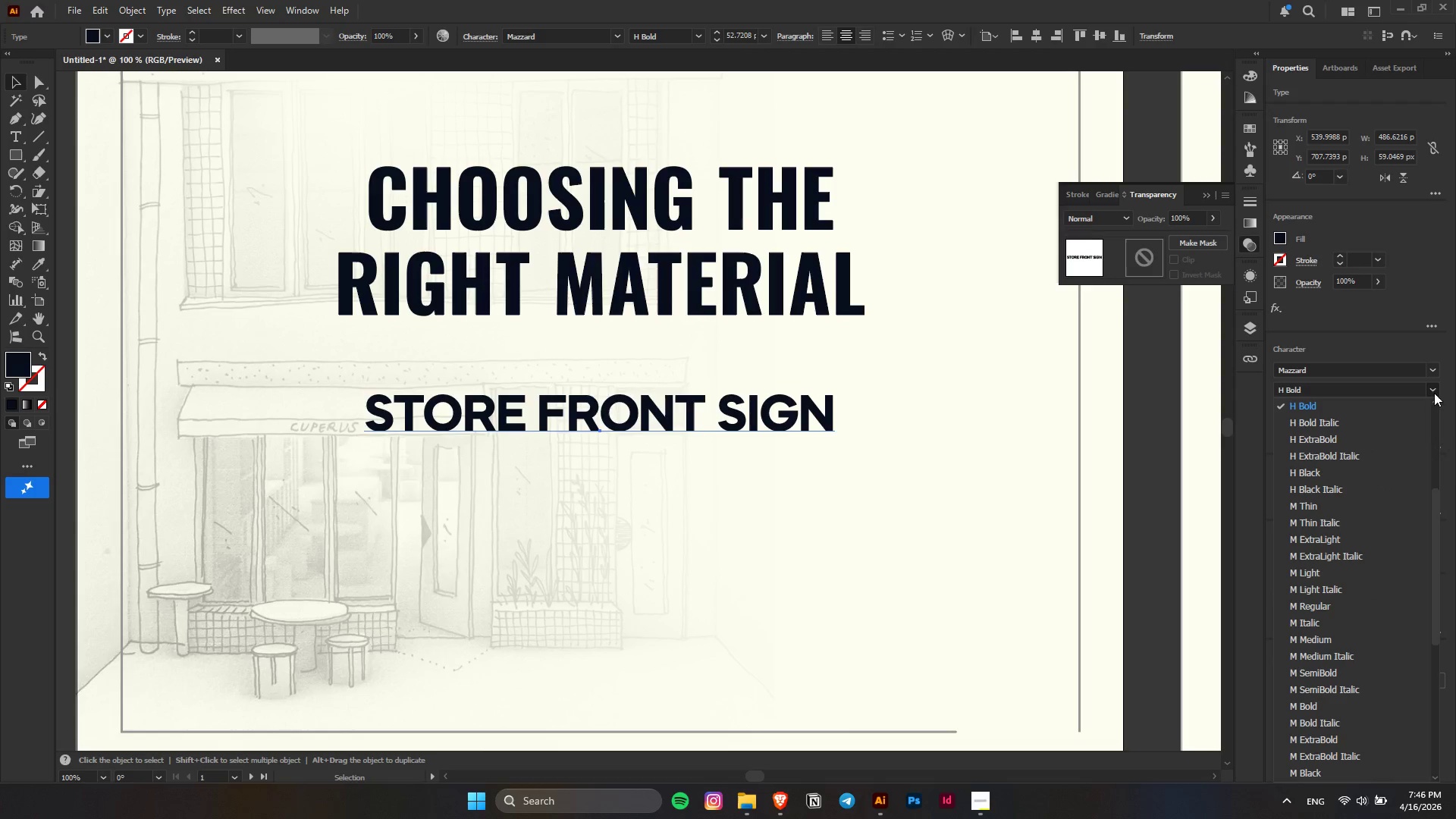 
scroll: coordinate [1330, 453], scroll_direction: up, amount: 3.0
 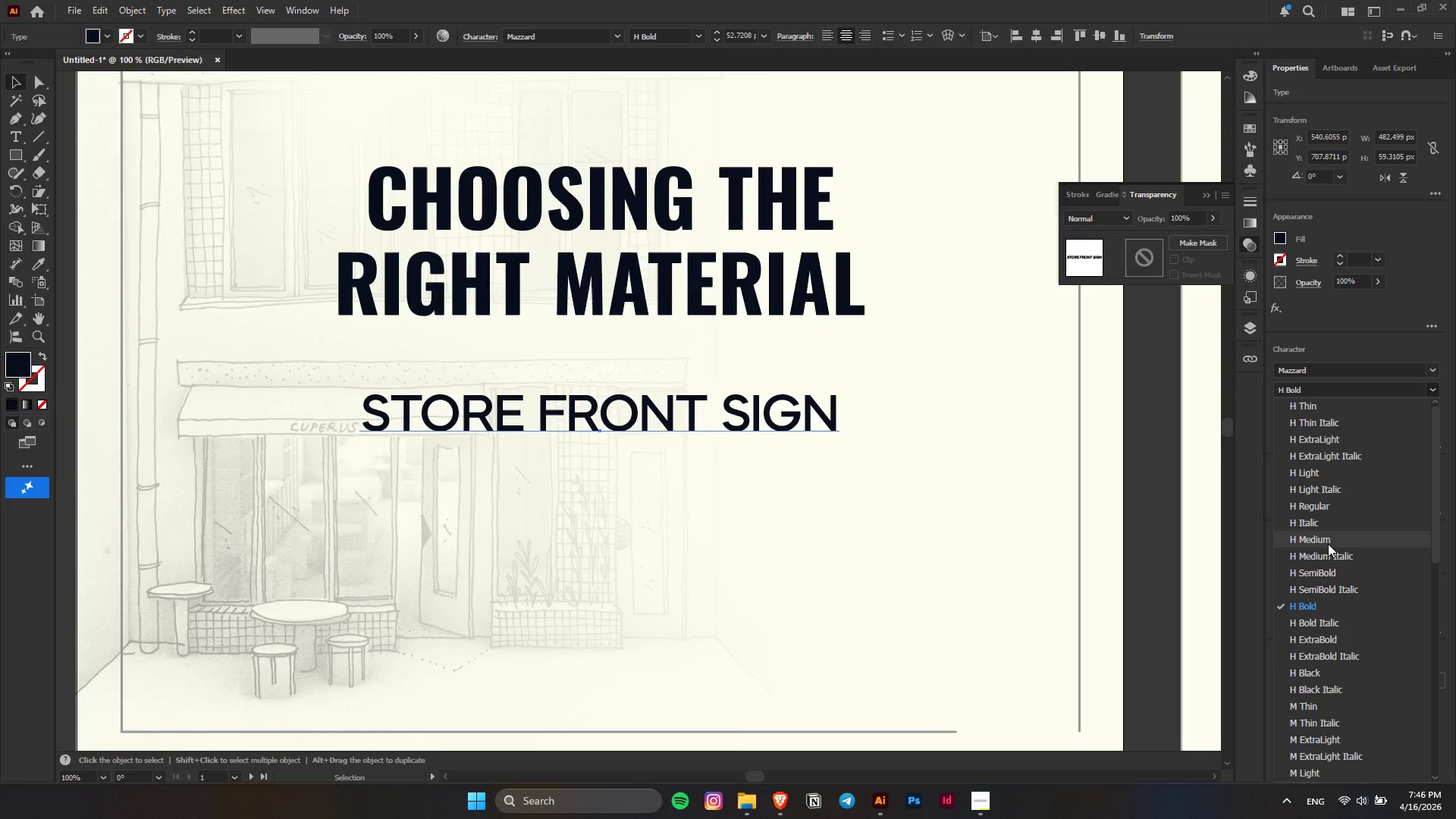 
left_click([1328, 541])
 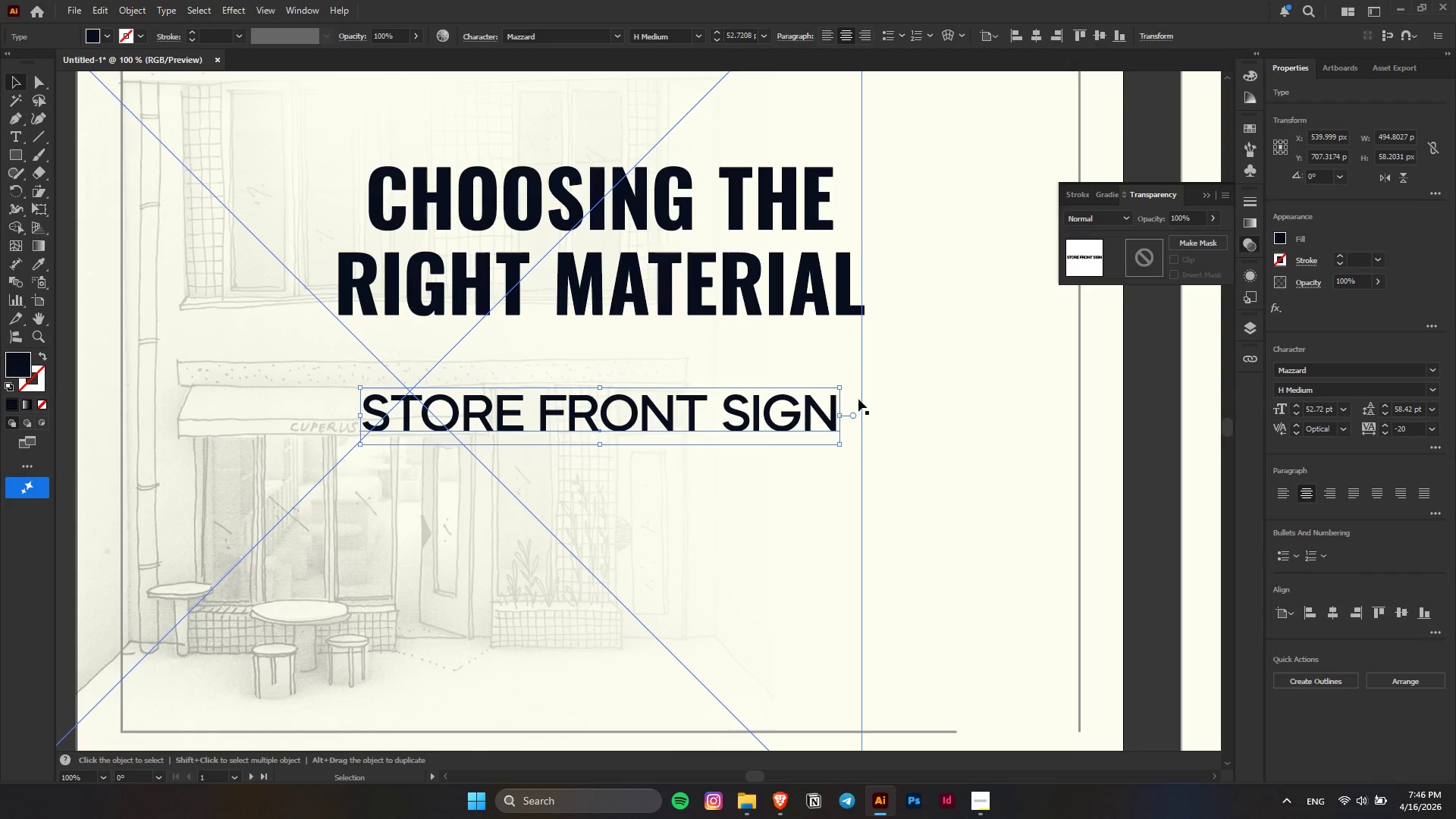 
hold_key(key=ShiftLeft, duration=1.89)
hold_key(key=AltLeft, duration=1.5)
left_click_drag(start_coordinate=[843, 414], to_coordinate=[764, 414])
 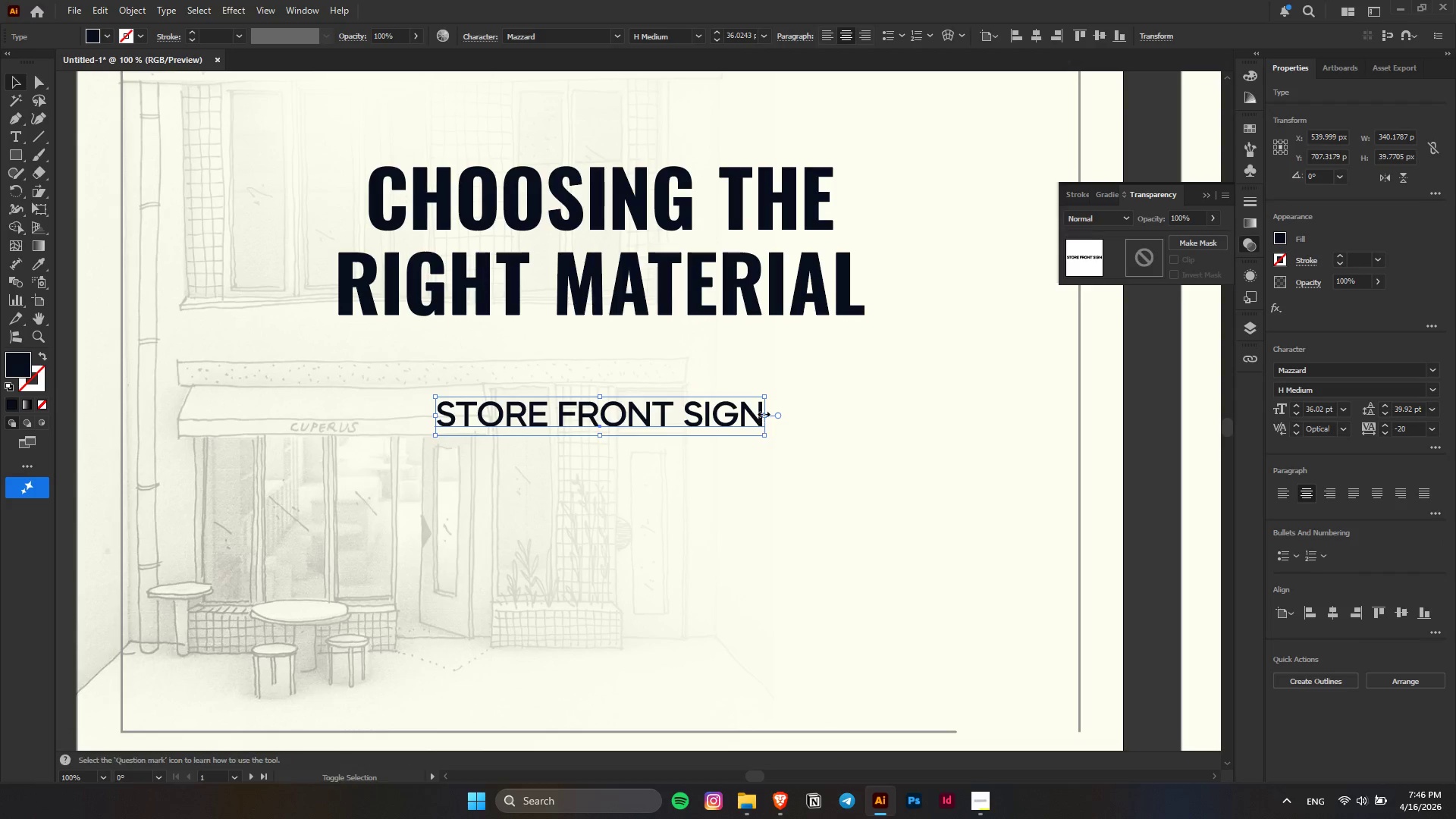 
key(Alt+Shift+AltLeft)
 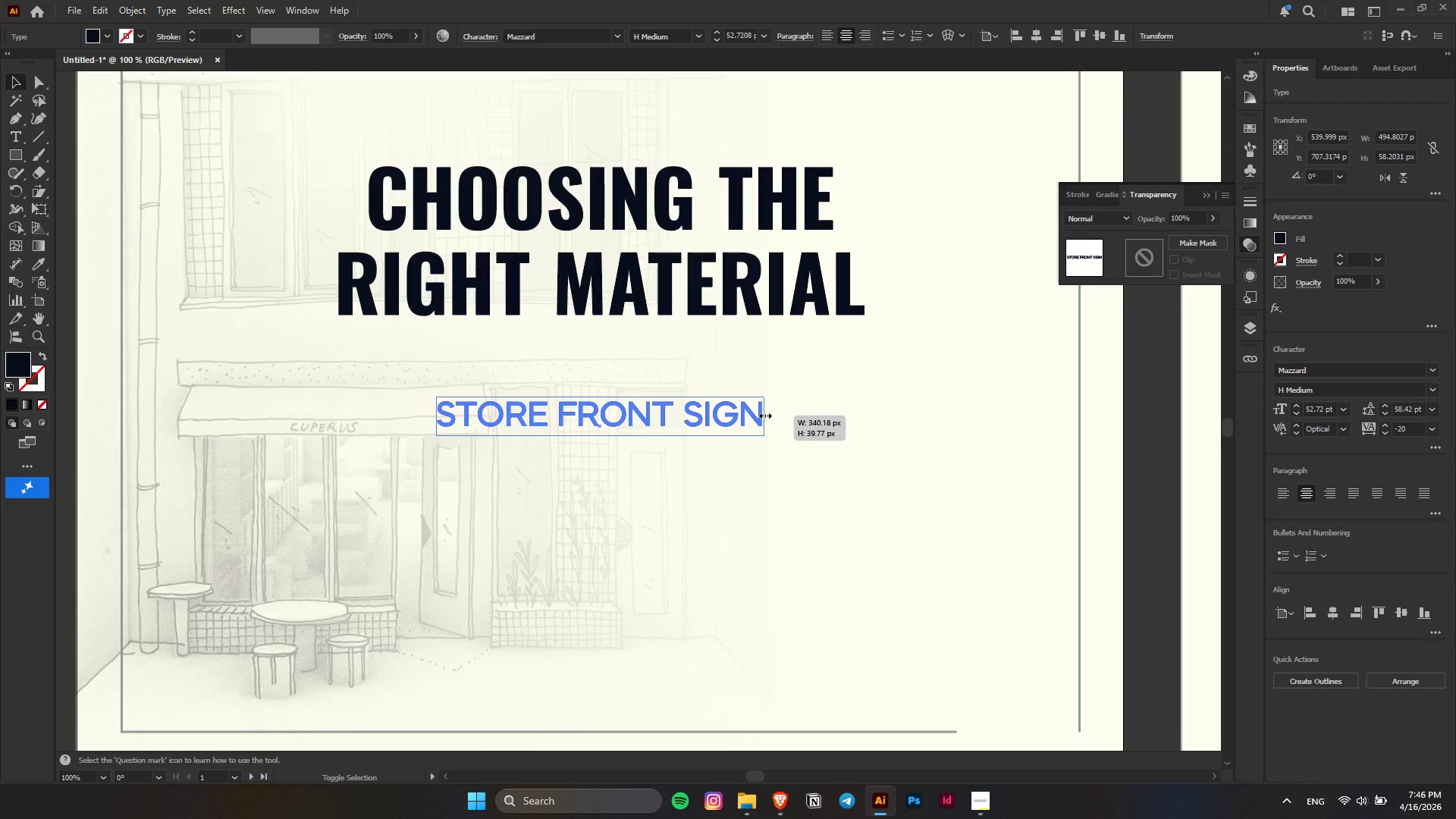 
key(Alt+Shift+AltLeft)
 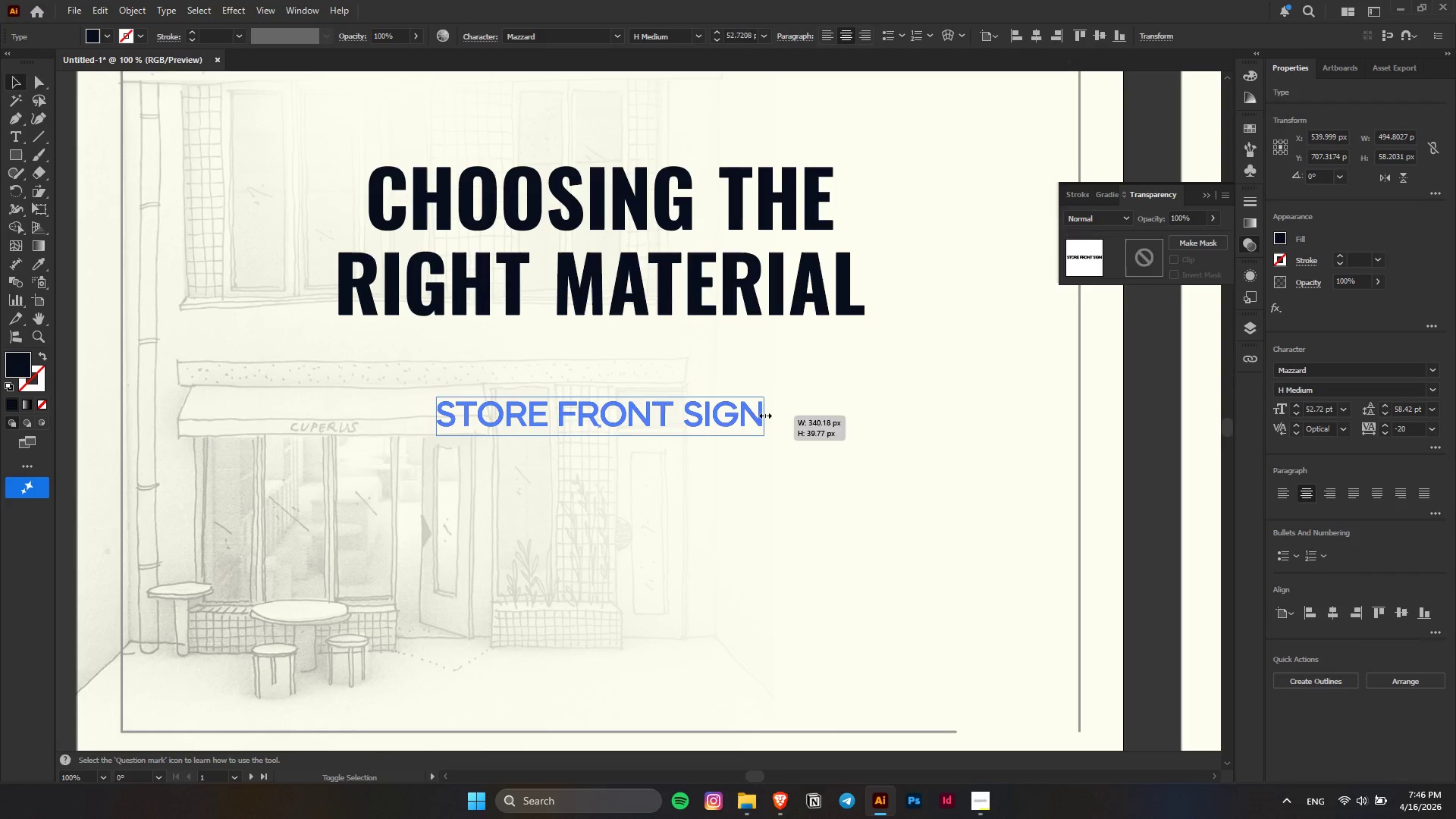 
key(Alt+Shift+AltLeft)
 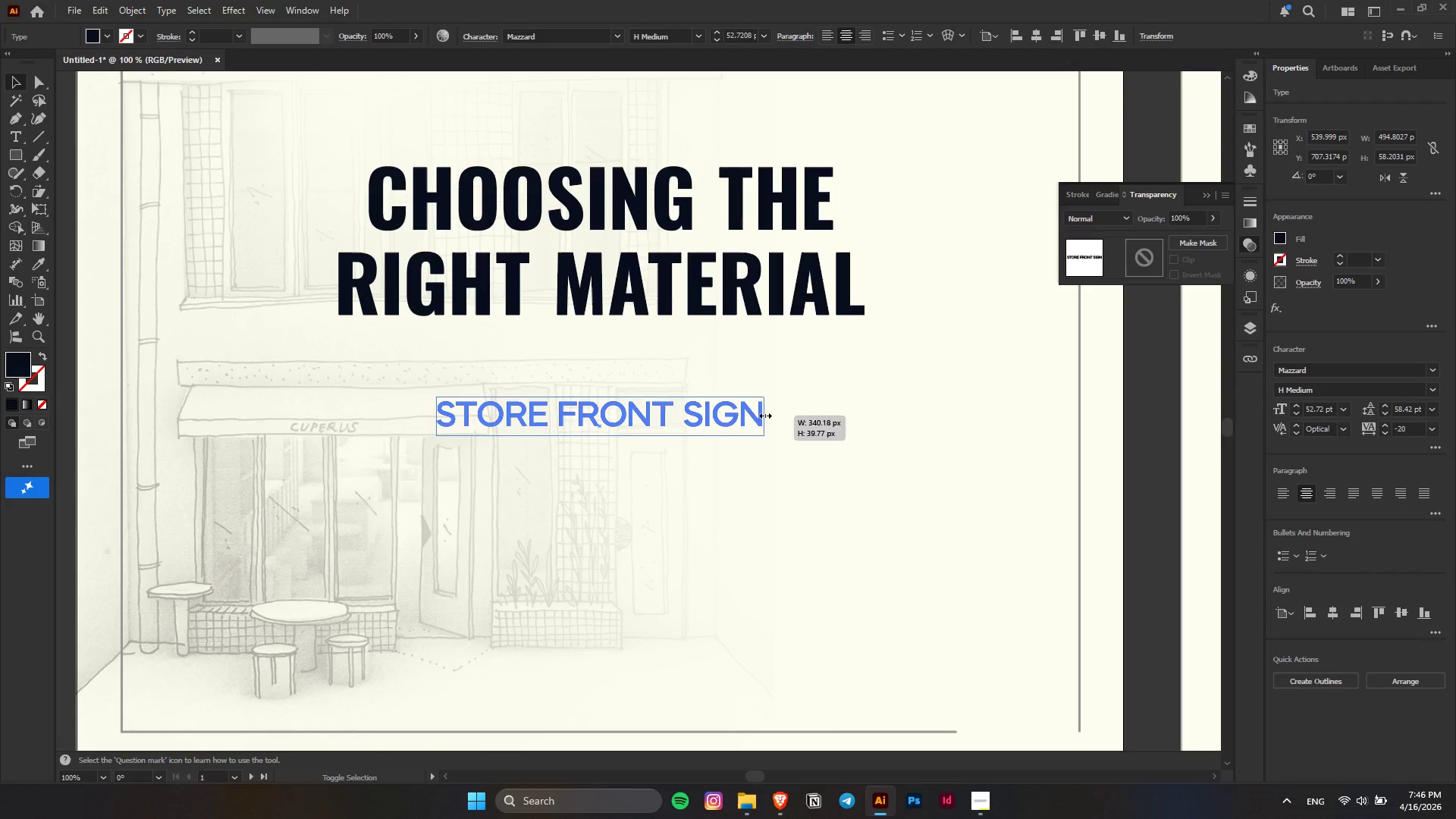 
key(Alt+Shift+AltLeft)
 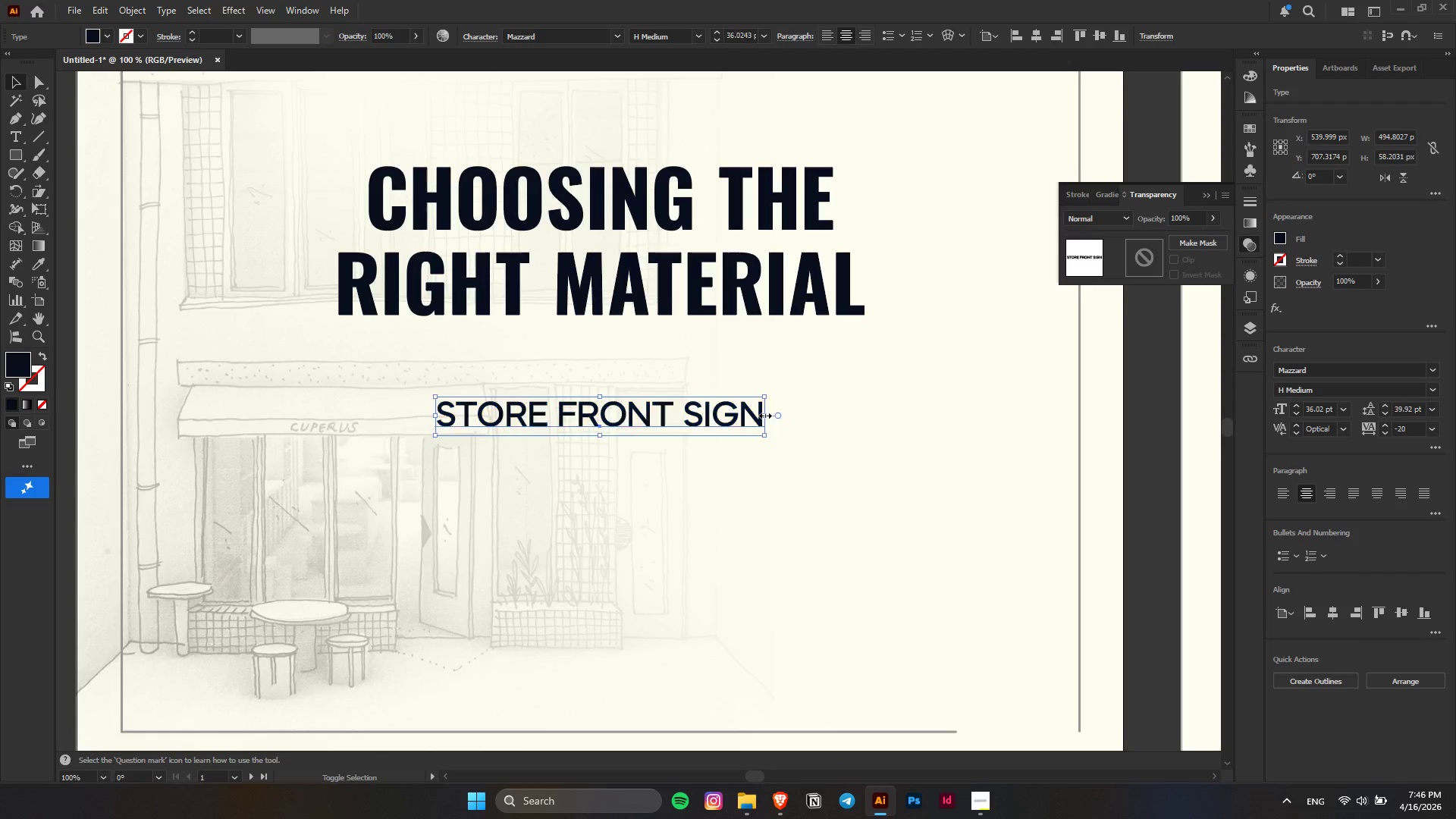 
hold_key(key=AltLeft, duration=1.5)
hold_key(key=ShiftLeft, duration=2.0)
left_click_drag(start_coordinate=[763, 413], to_coordinate=[779, 413])
 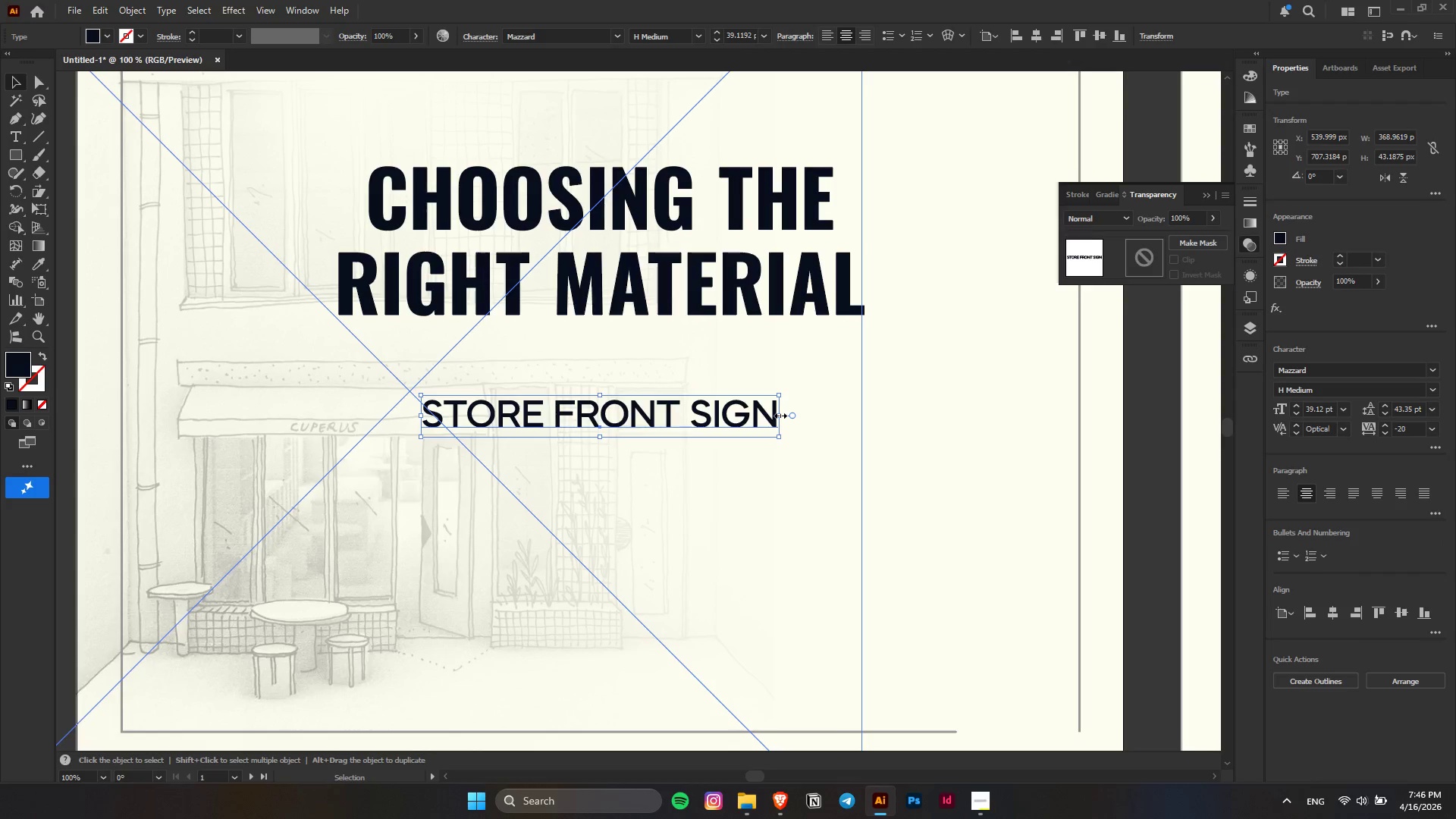 
hold_key(key=AltLeft, duration=0.78)
 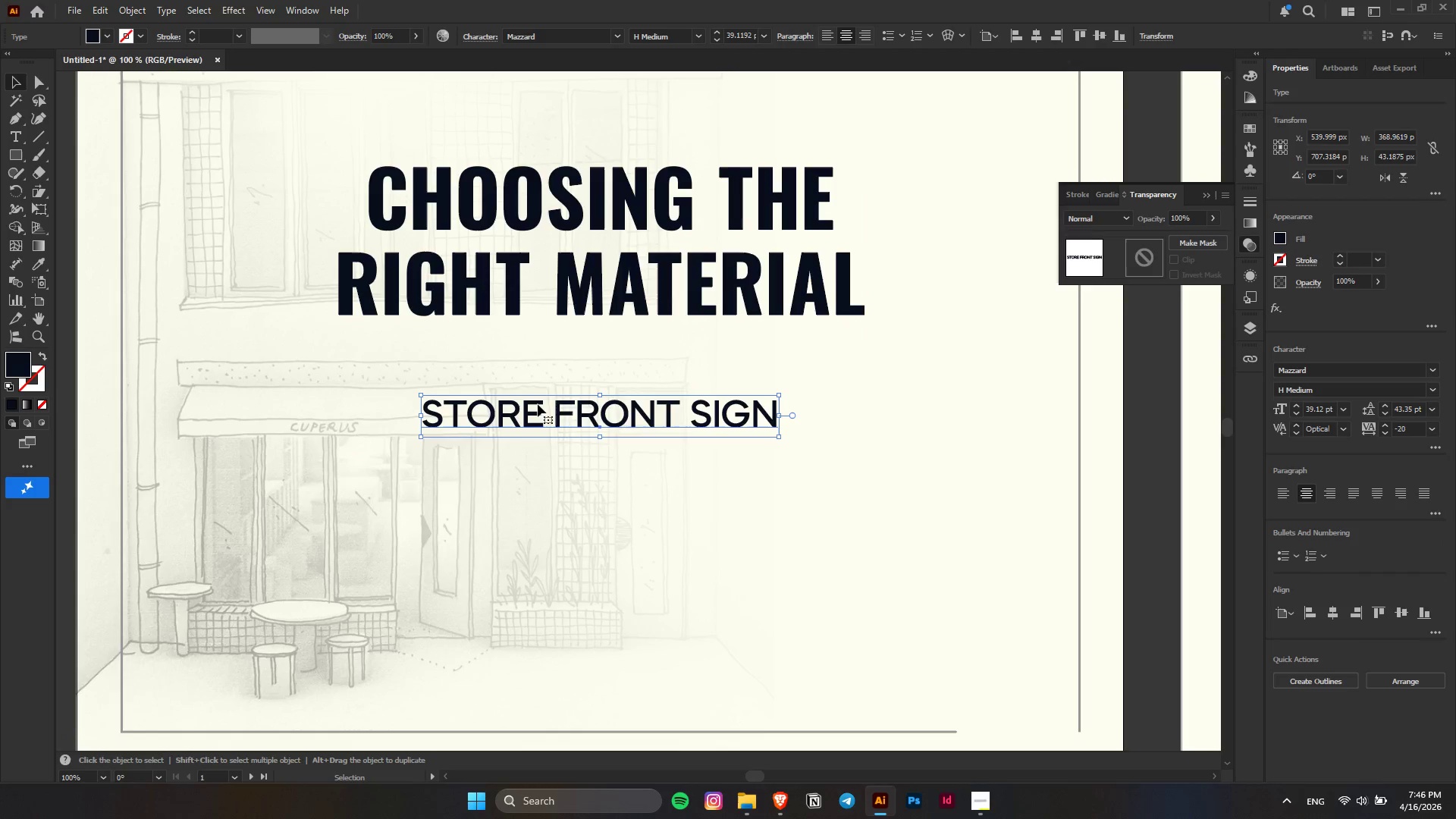 
scroll: coordinate [614, 399], scroll_direction: up, amount: 4.0
 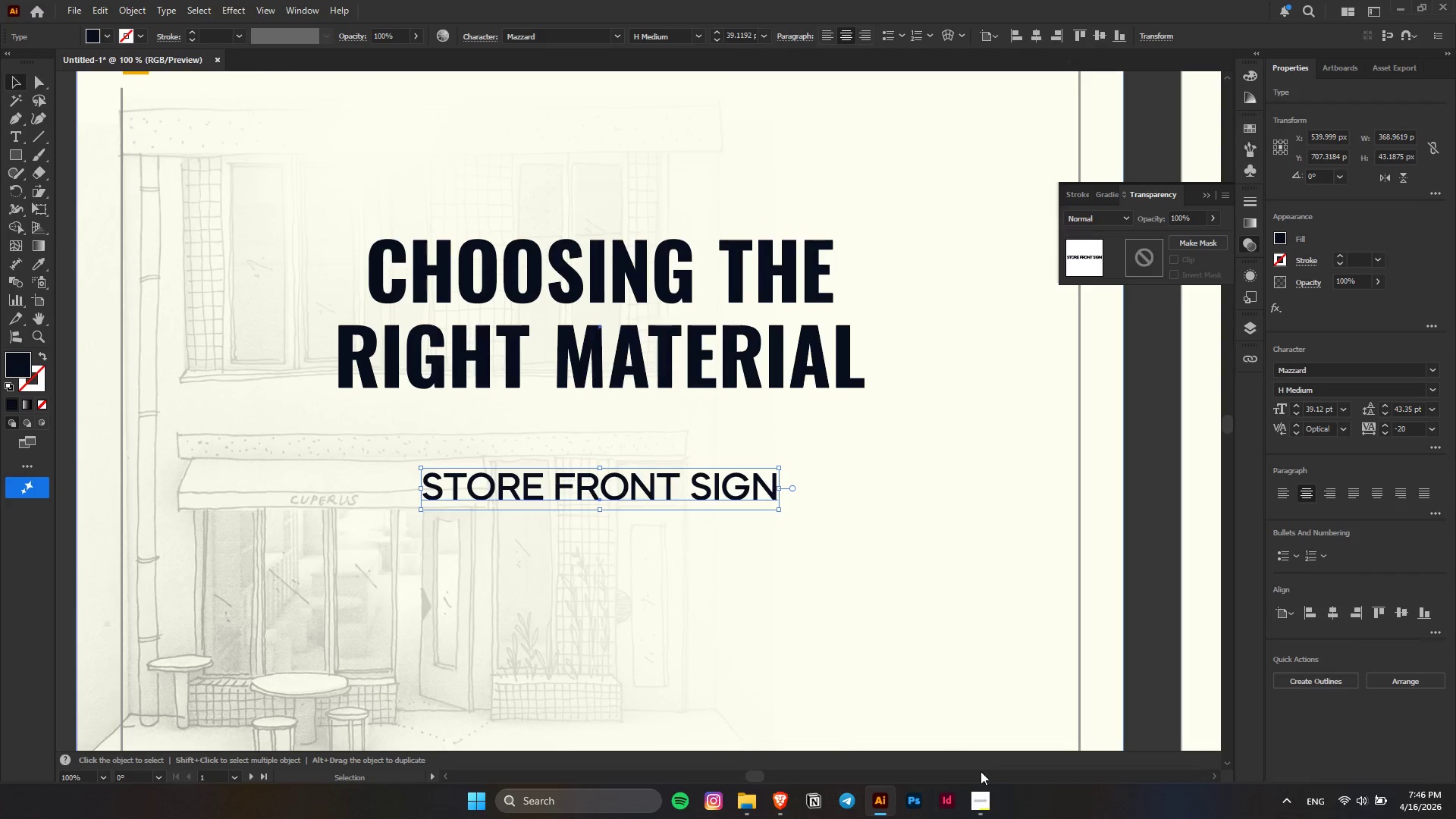 
left_click([995, 796])